 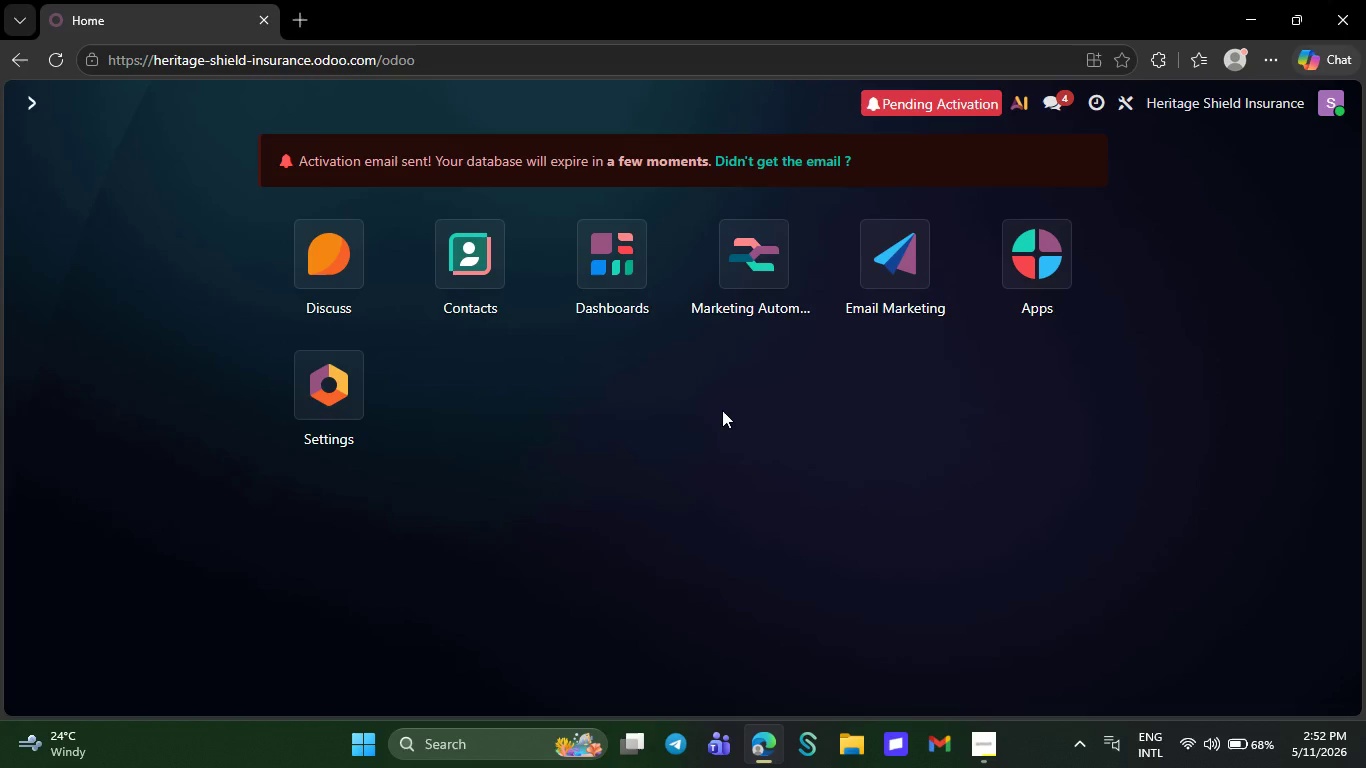 
left_click([907, 287])
 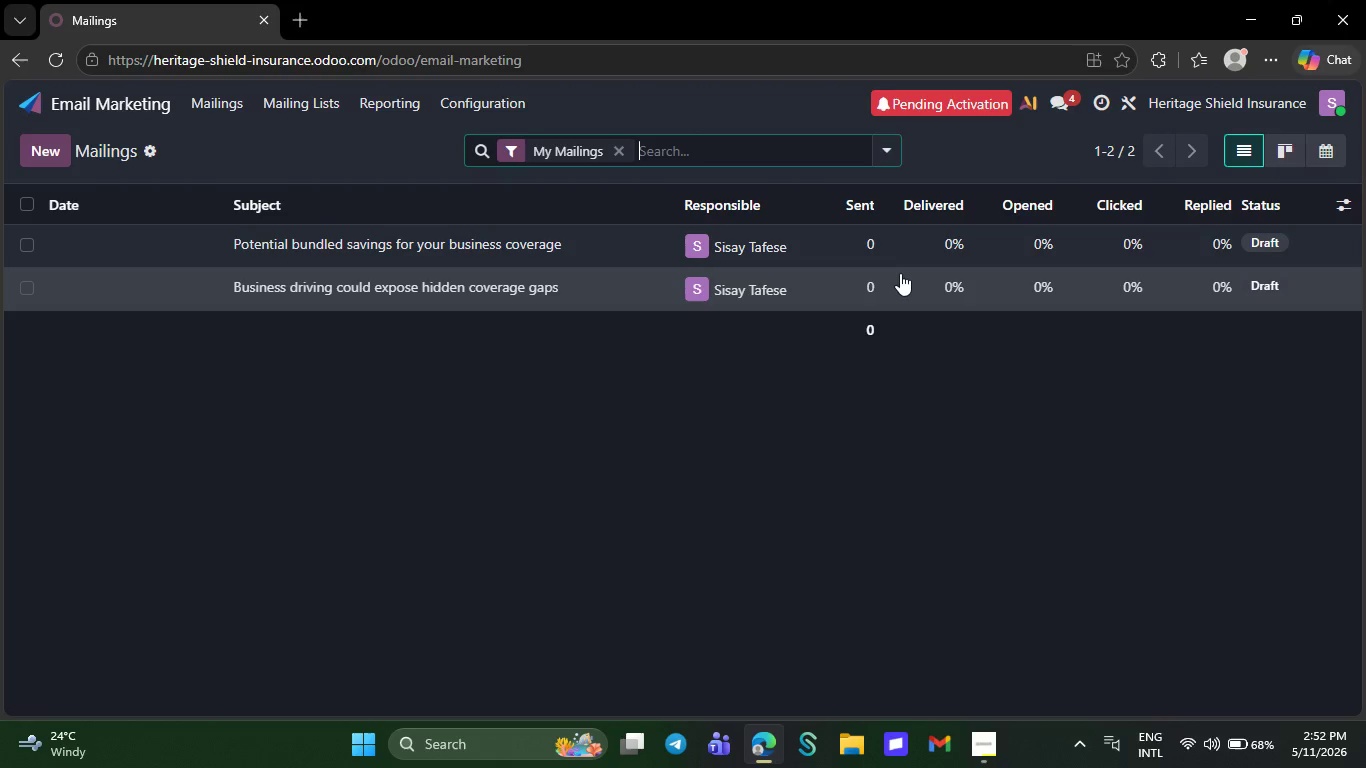 
wait(16.03)
 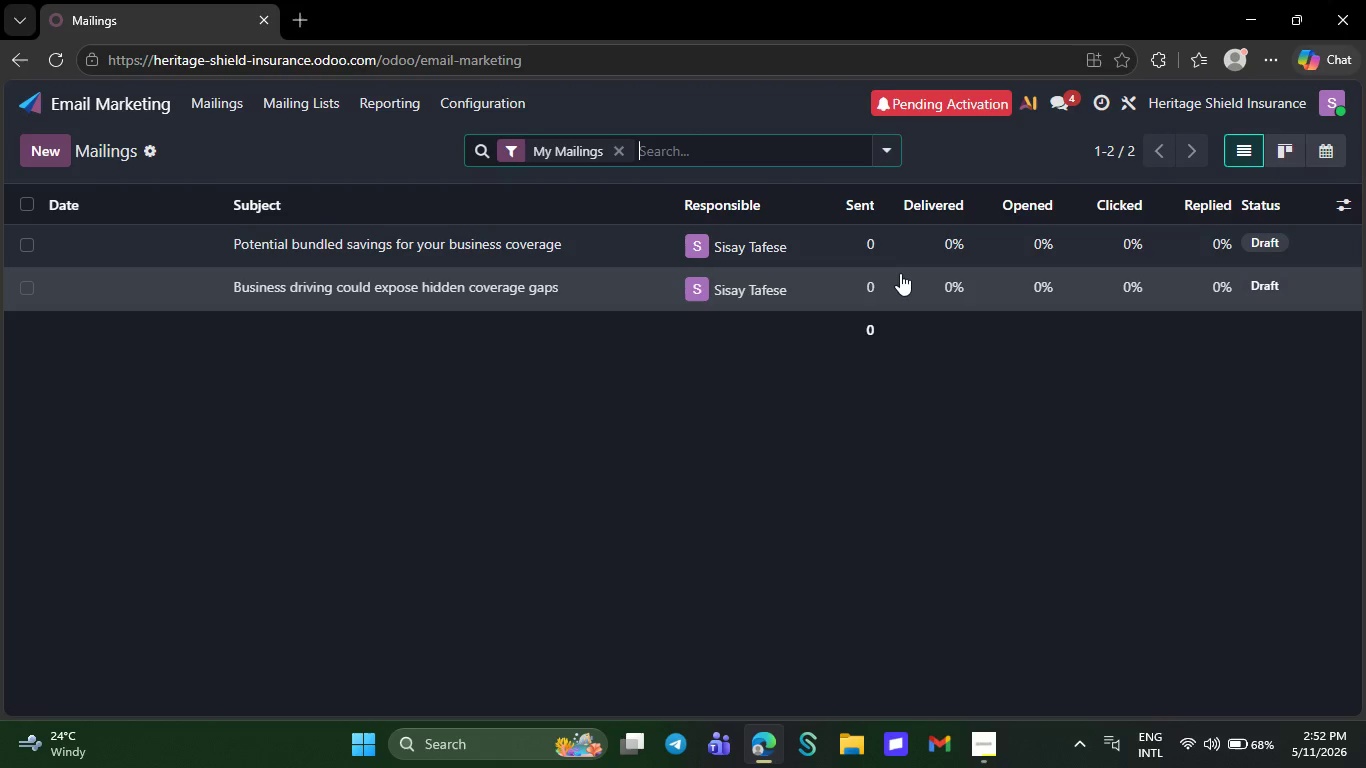 
mouse_move([444, 266])
 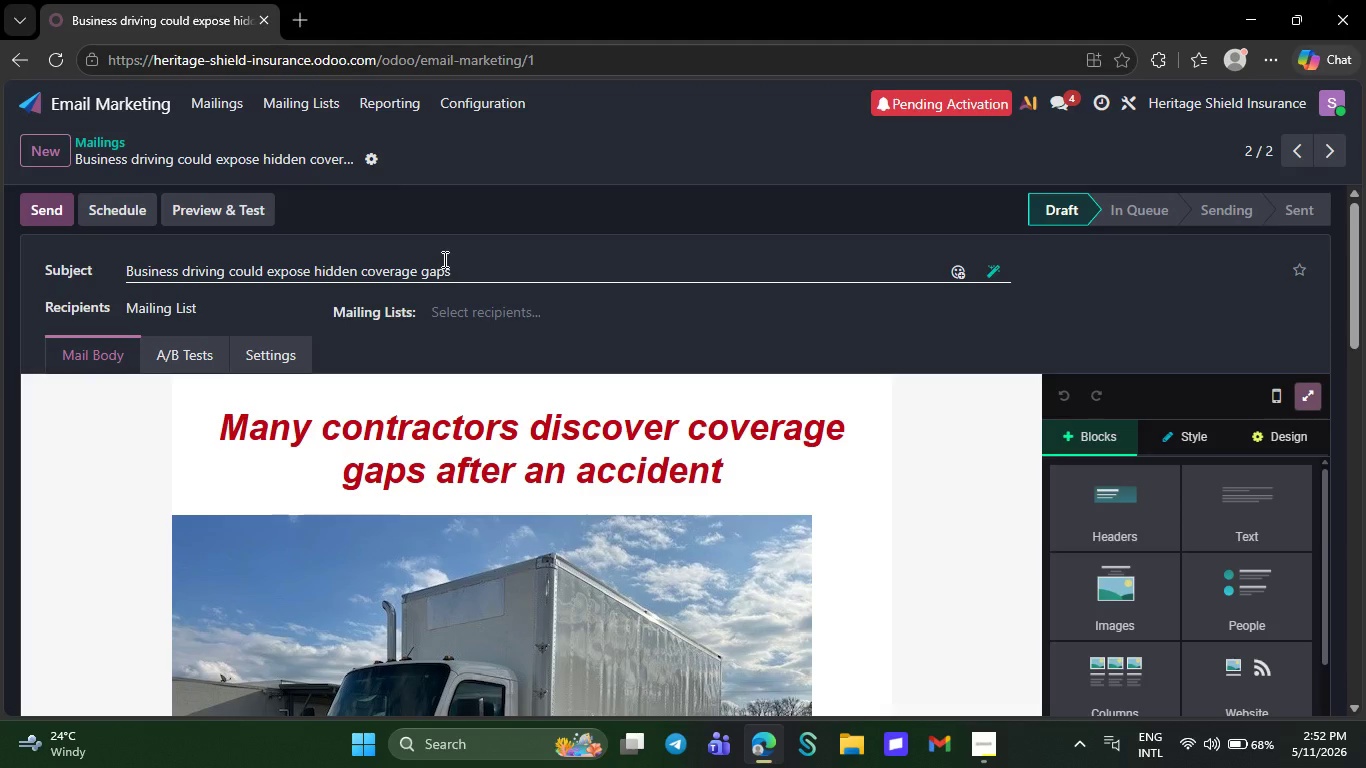 
wait(9.85)
 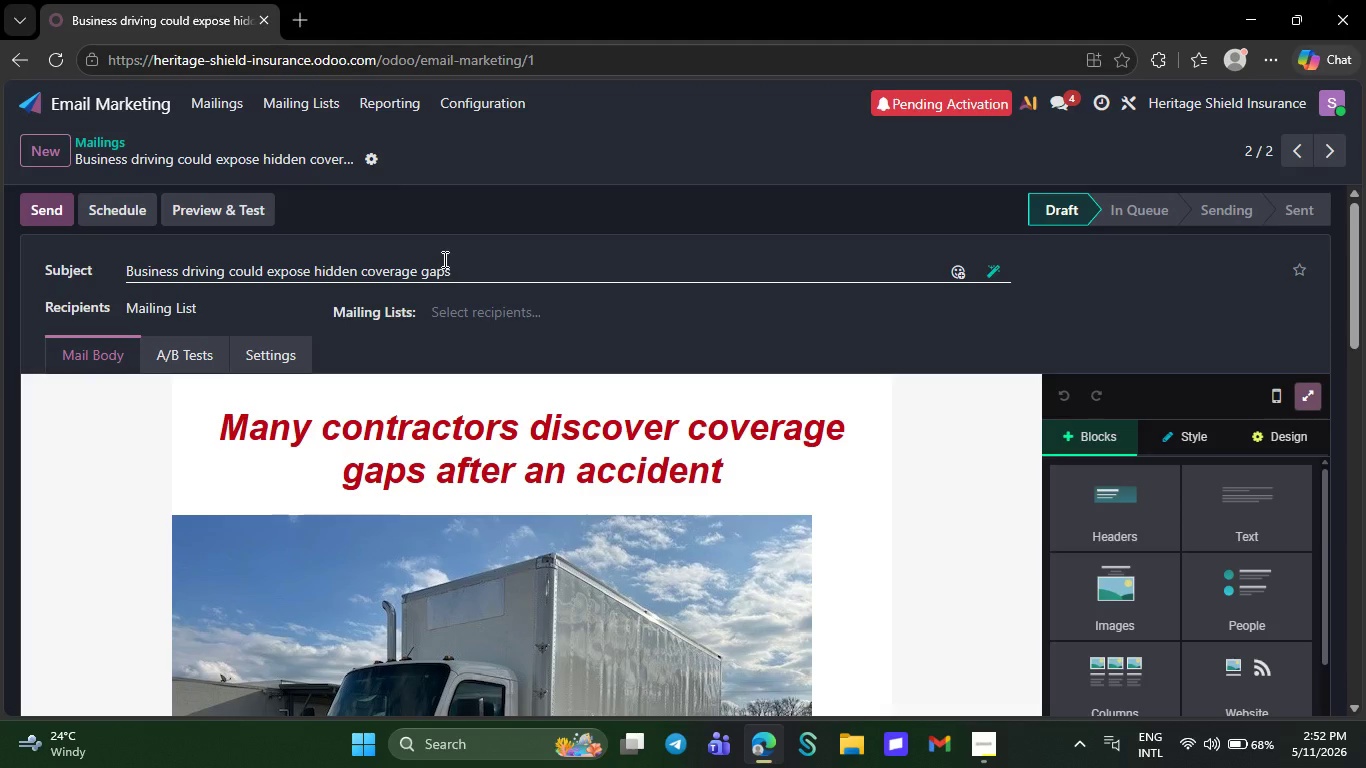 
left_click([221, 98])
 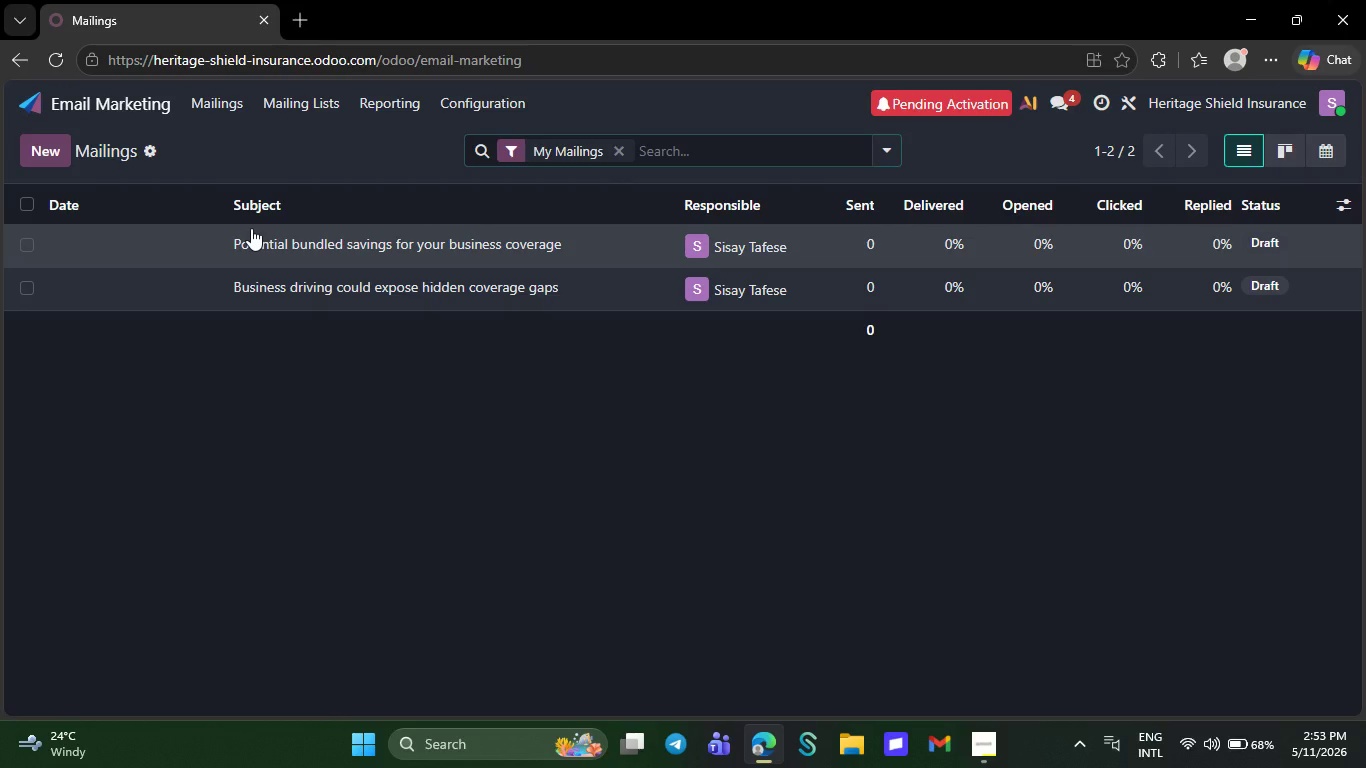 
left_click([251, 228])
 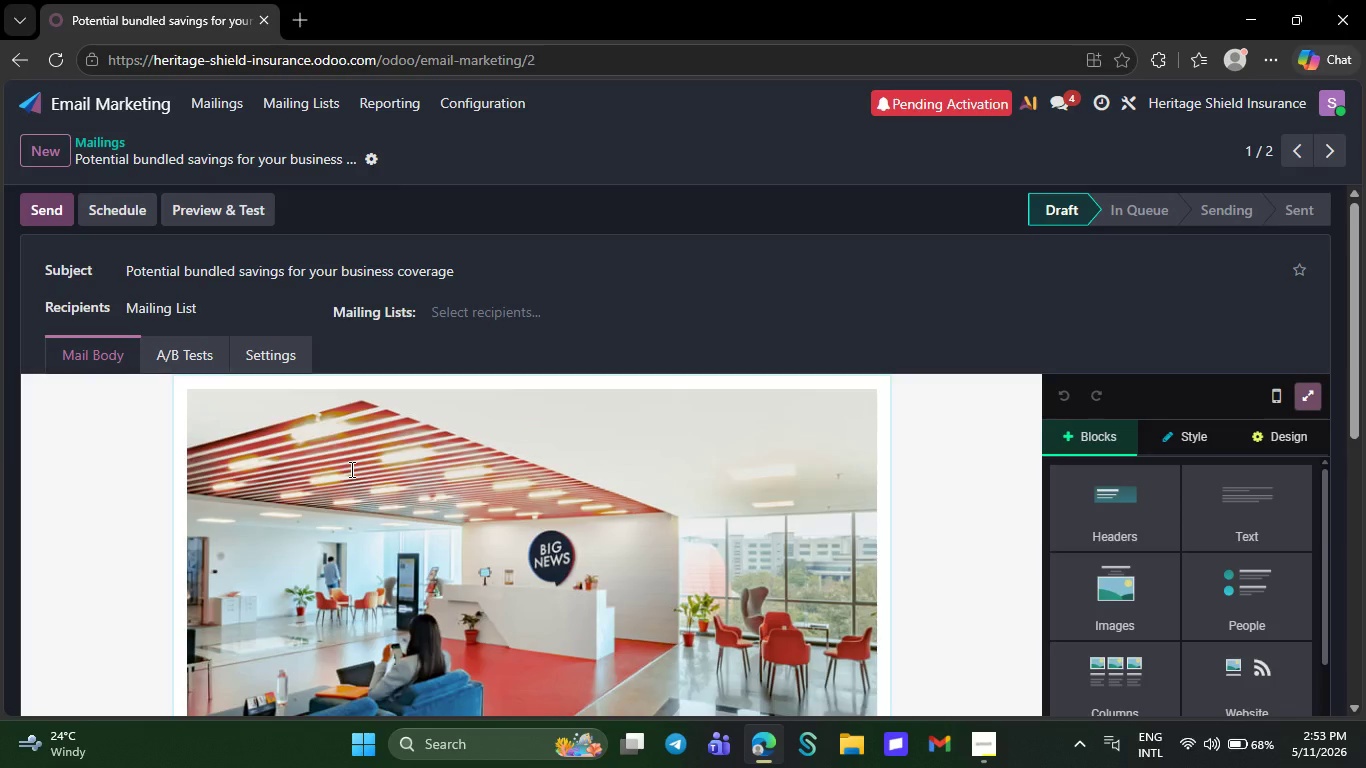 
wait(9.27)
 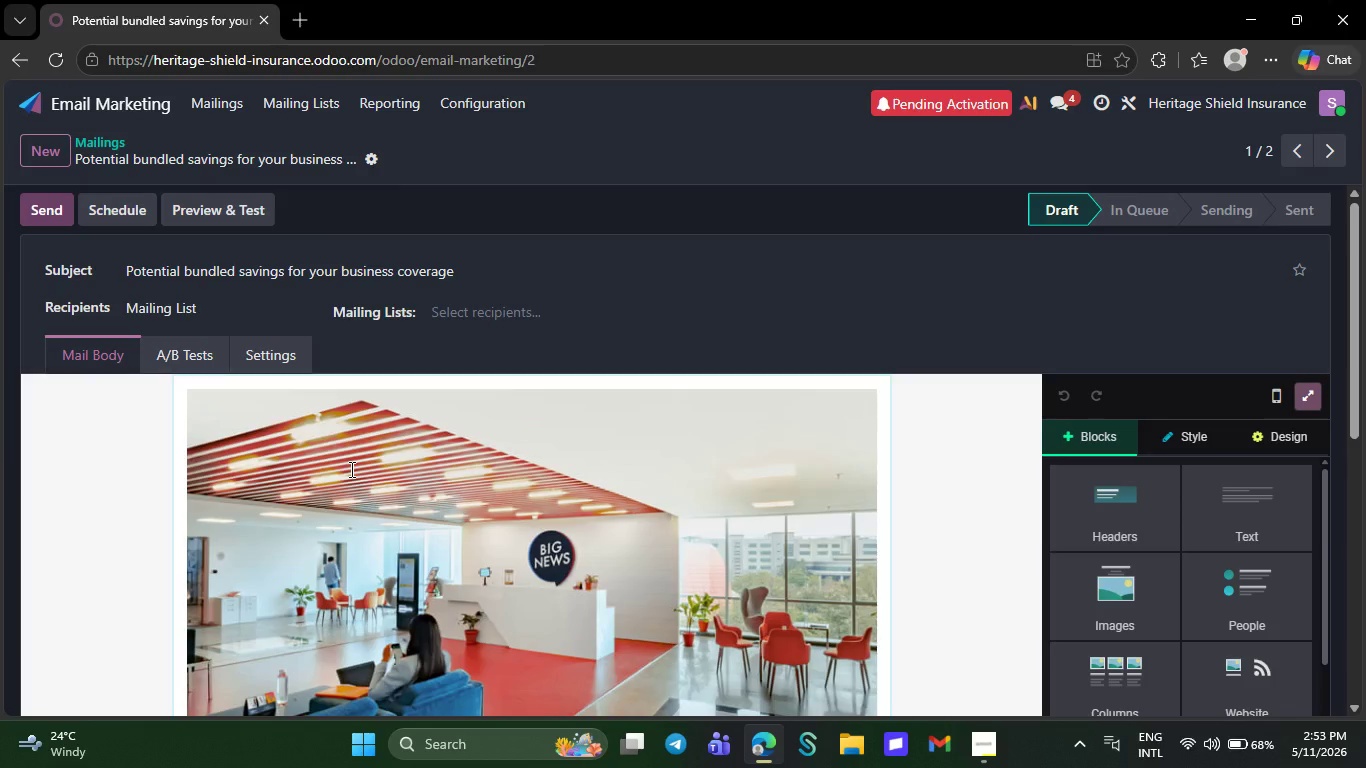 
scroll: coordinate [946, 535], scroll_direction: up, amount: 10.0
 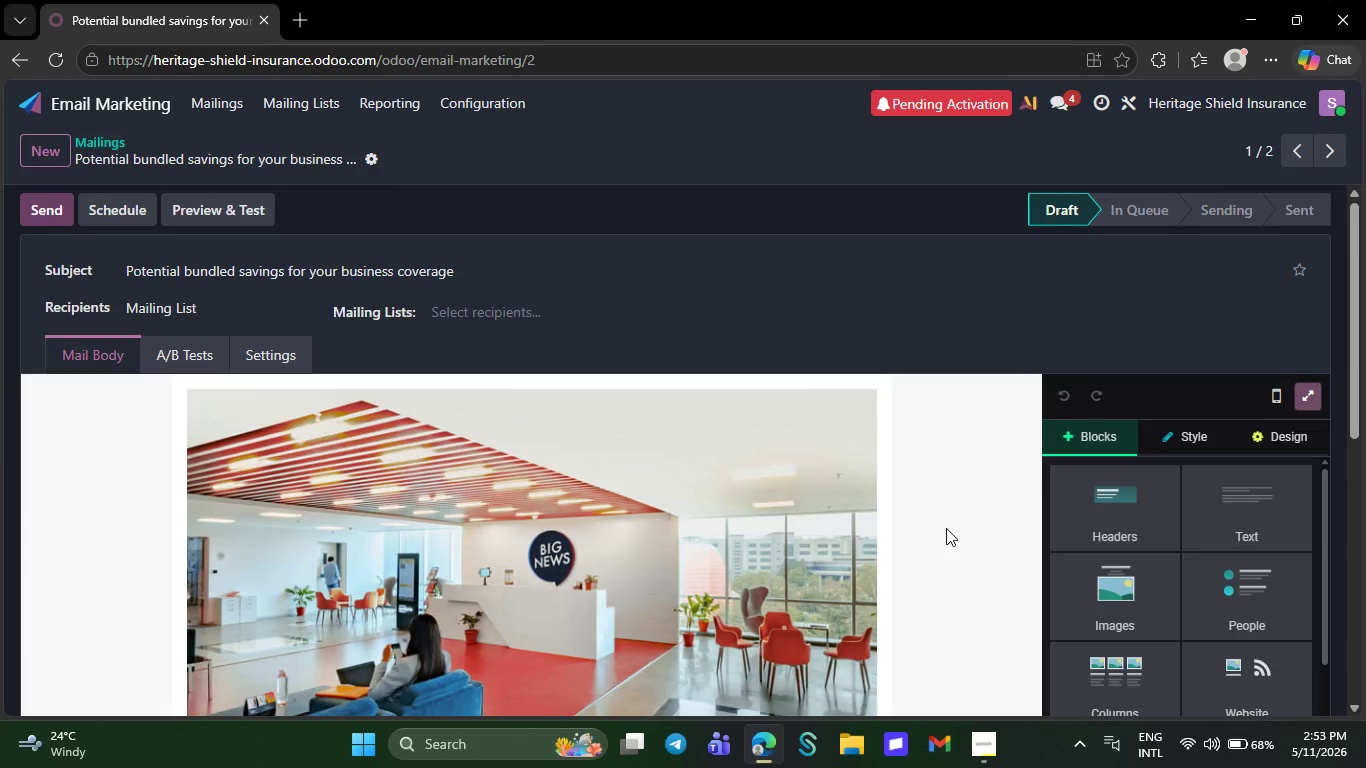 
key(Control+Z)
 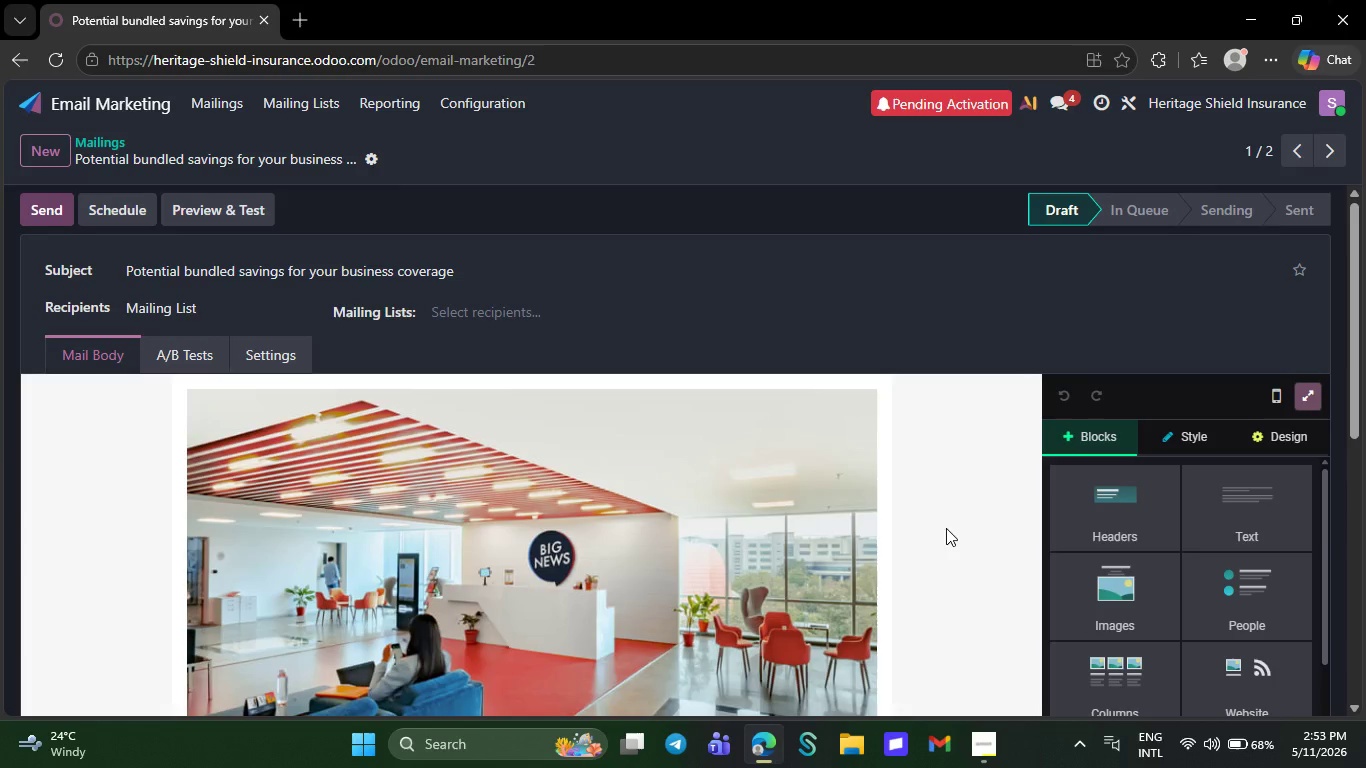 
key(Control+Z)
 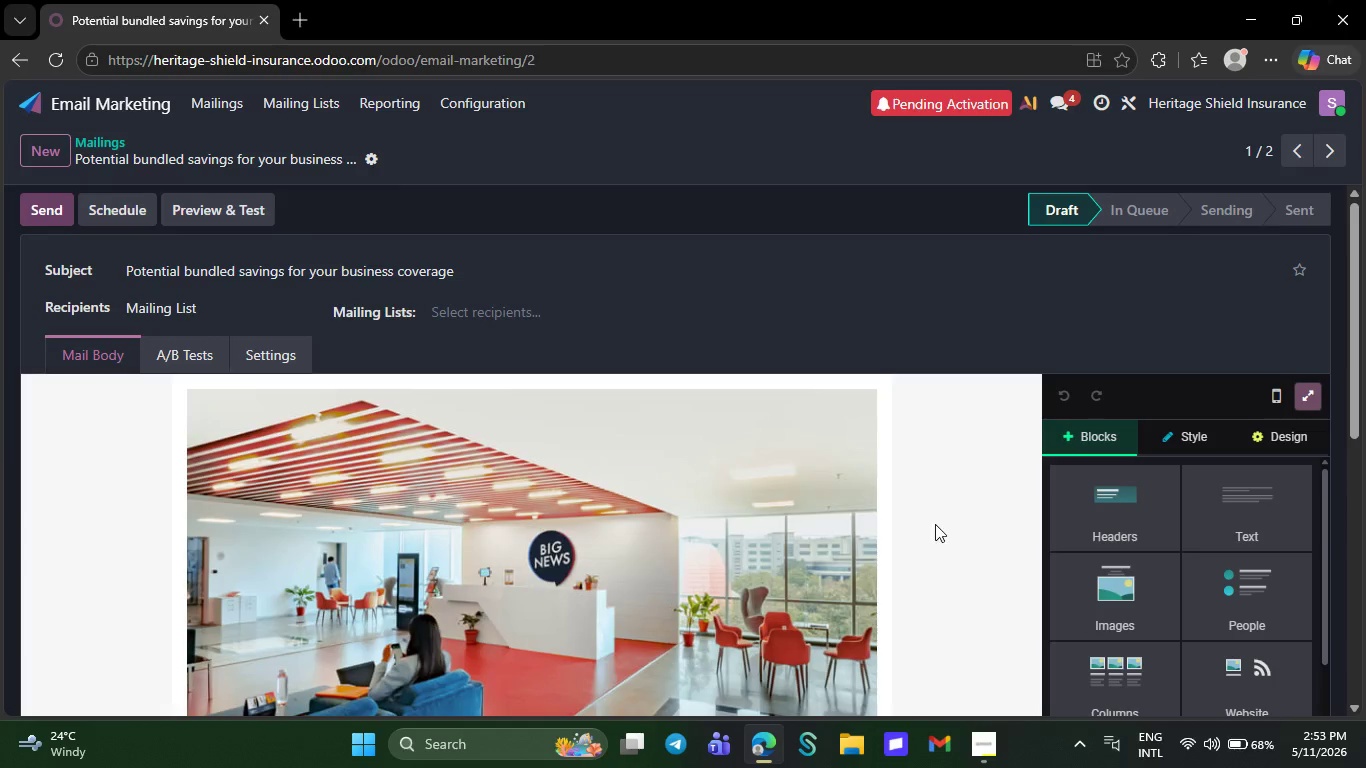 
key(Control+Z)
 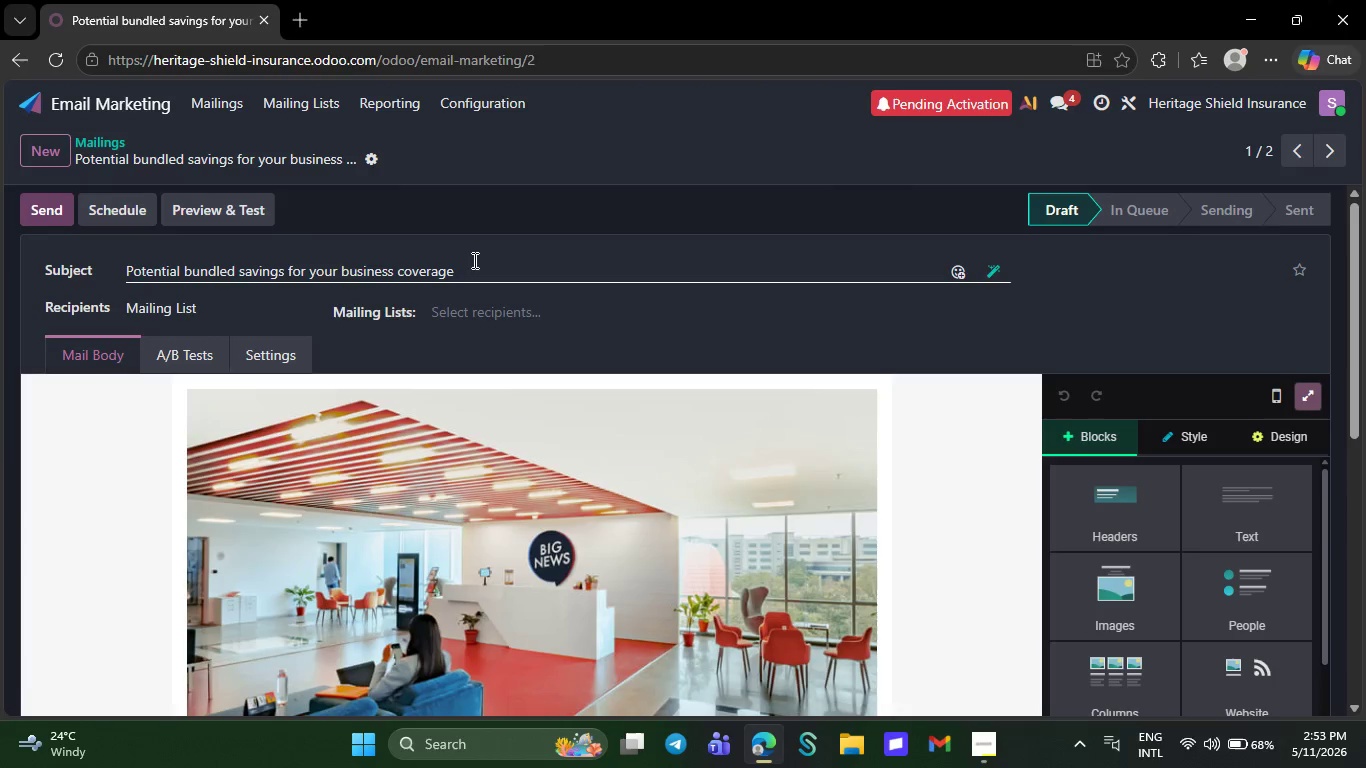 
left_click([473, 260])
 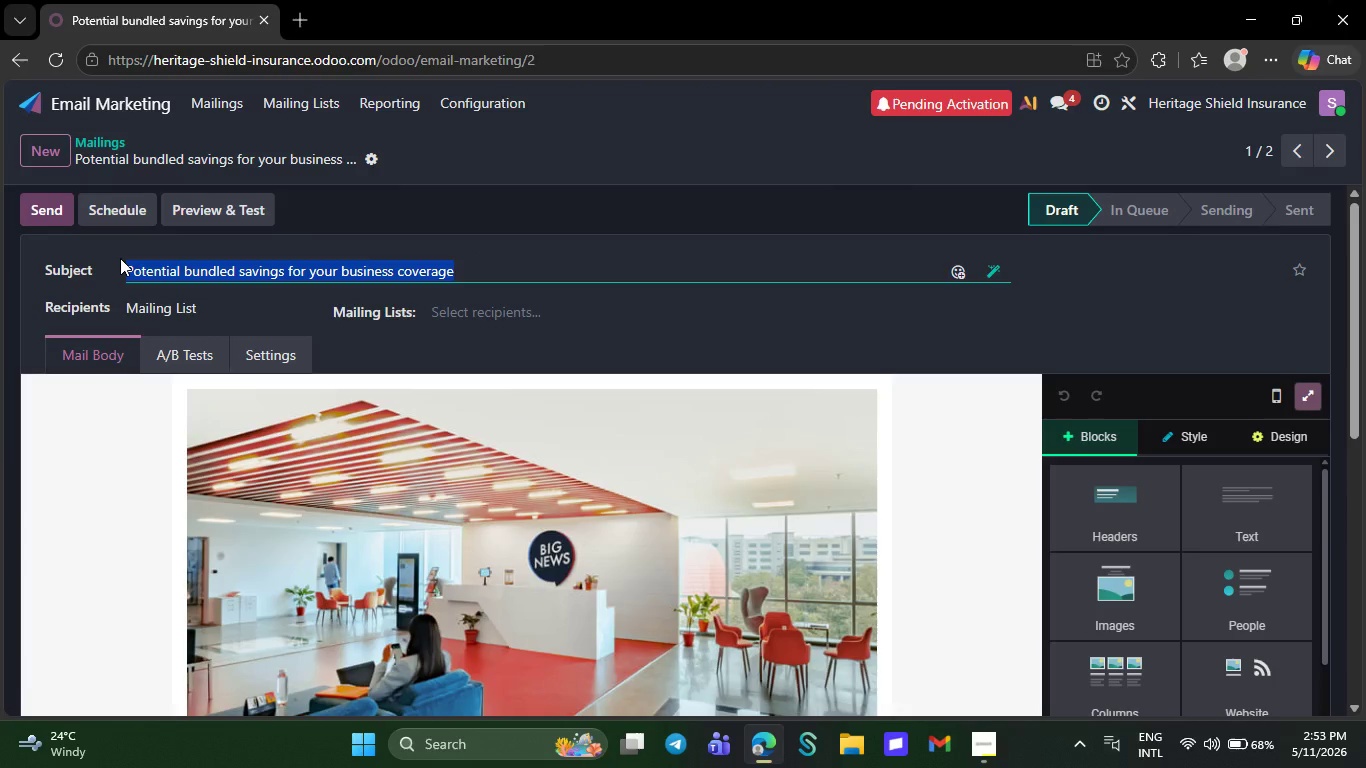 
left_click_drag(start_coordinate=[473, 263], to_coordinate=[121, 261])
 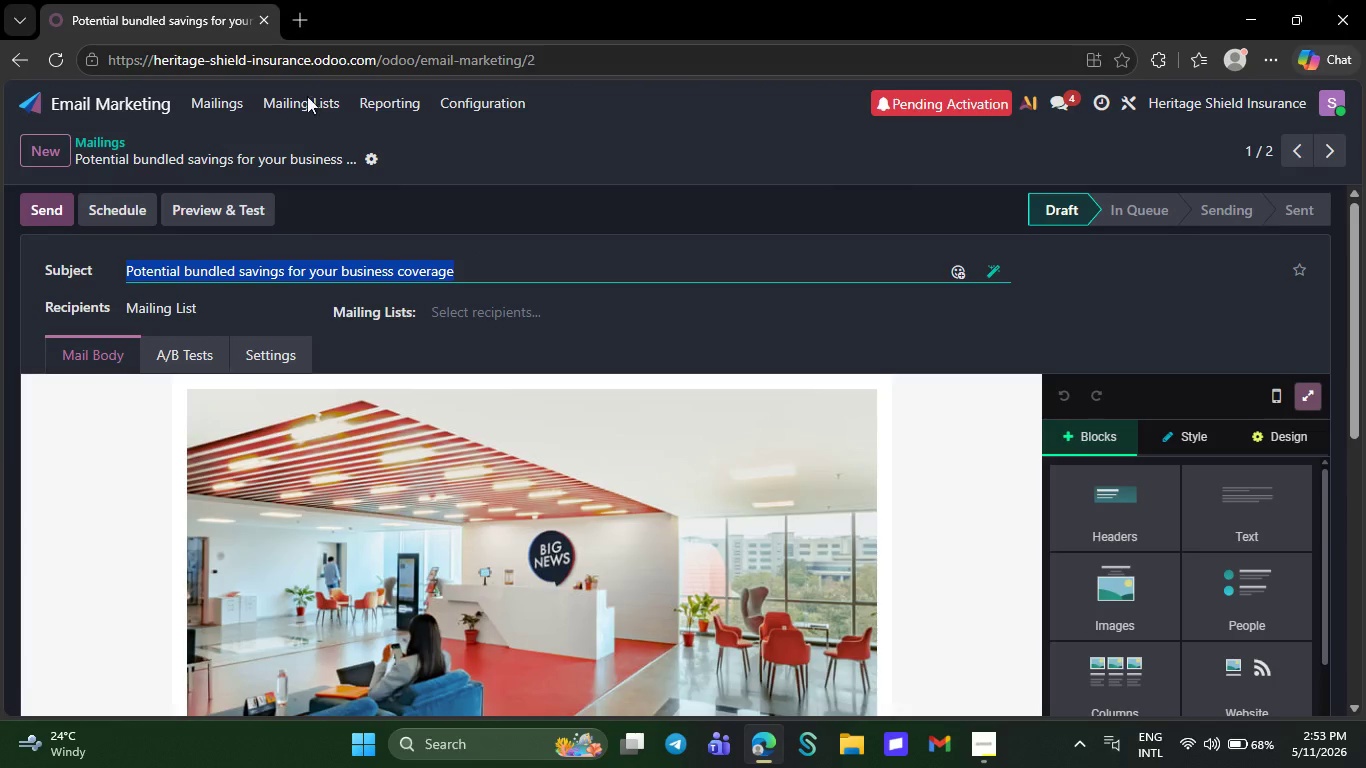 
key(Control+C)
 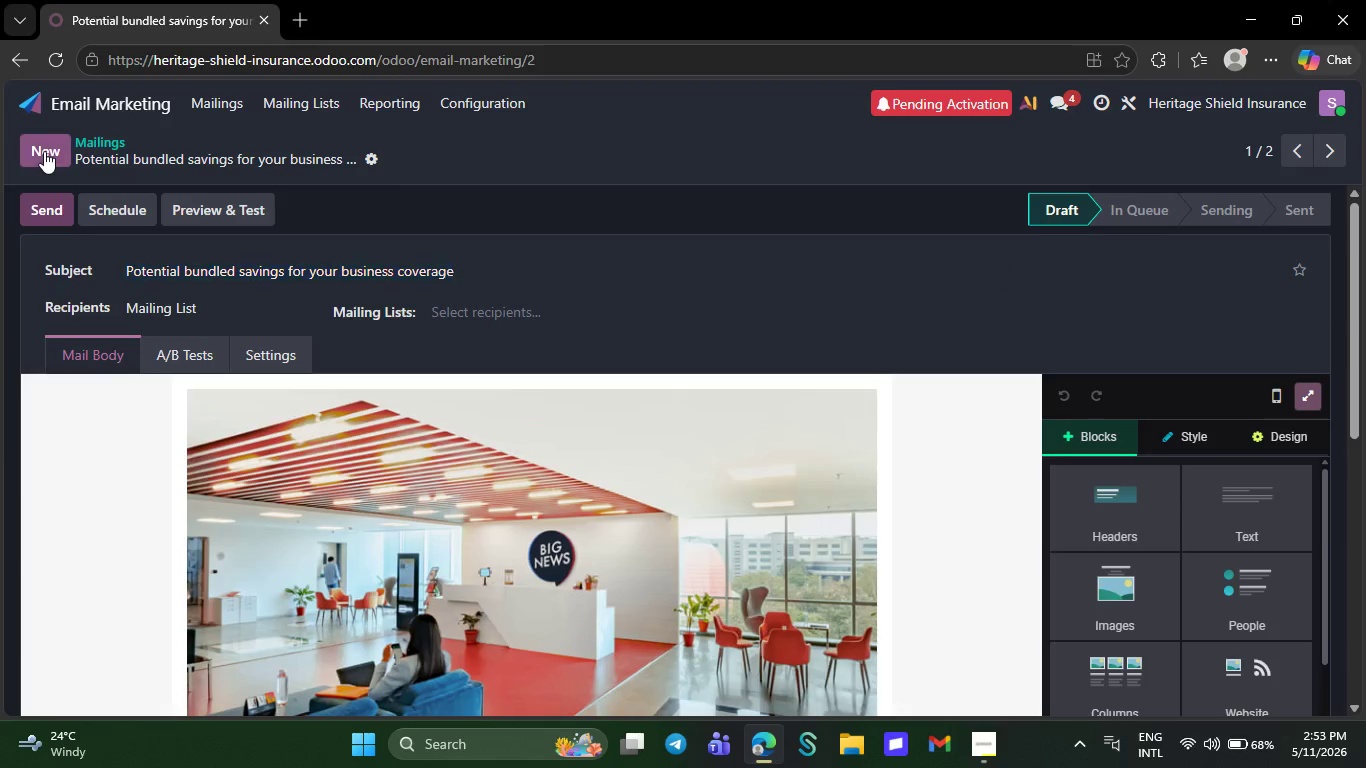 
left_click([44, 151])
 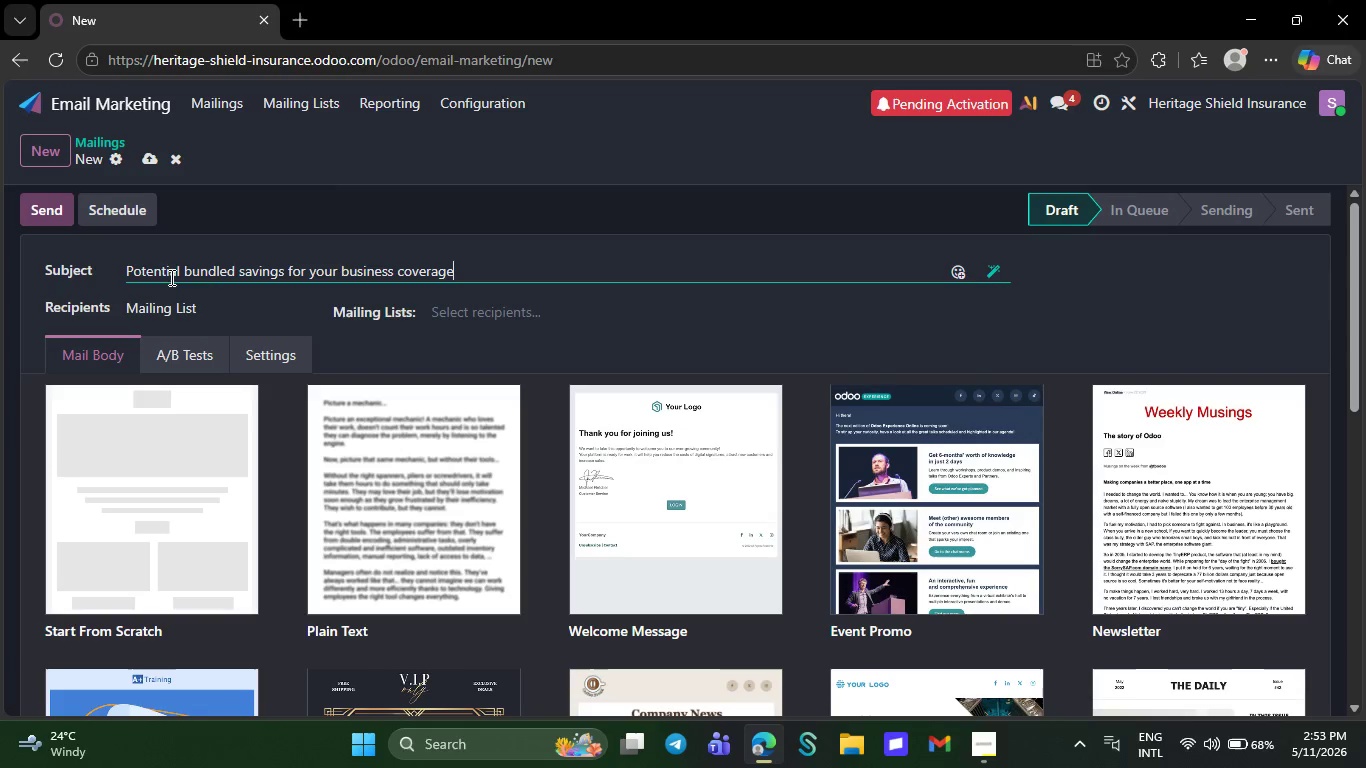 
key(Control+V)
 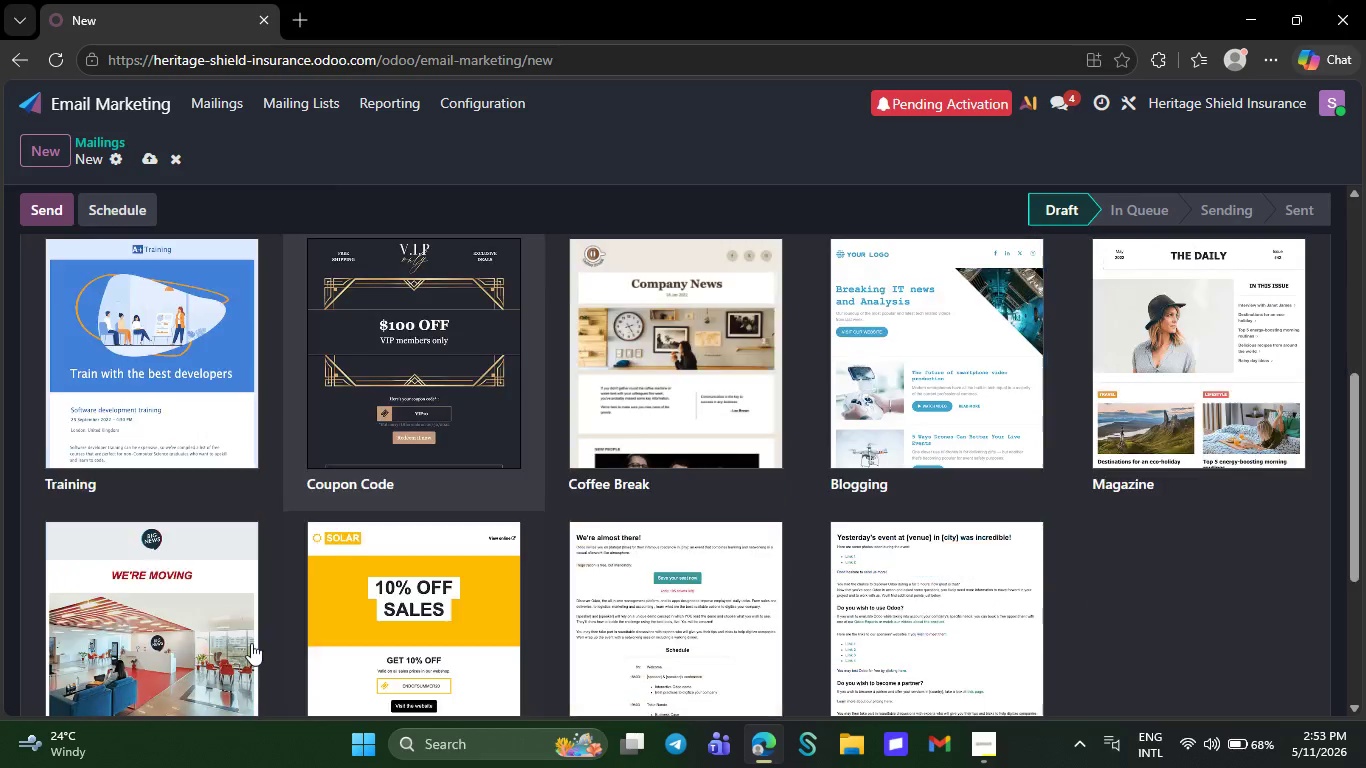 
scroll: coordinate [313, 556], scroll_direction: down, amount: 13.0
 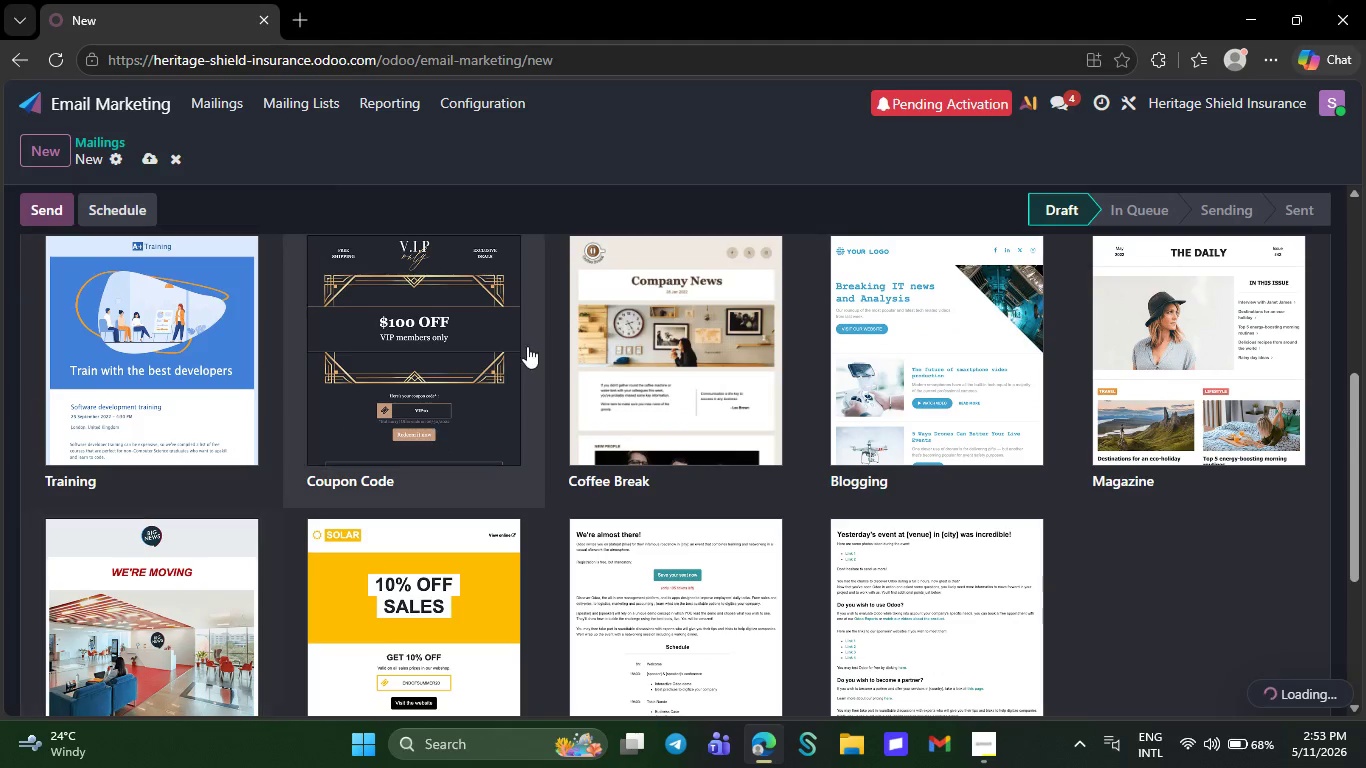 
left_click([212, 603])
 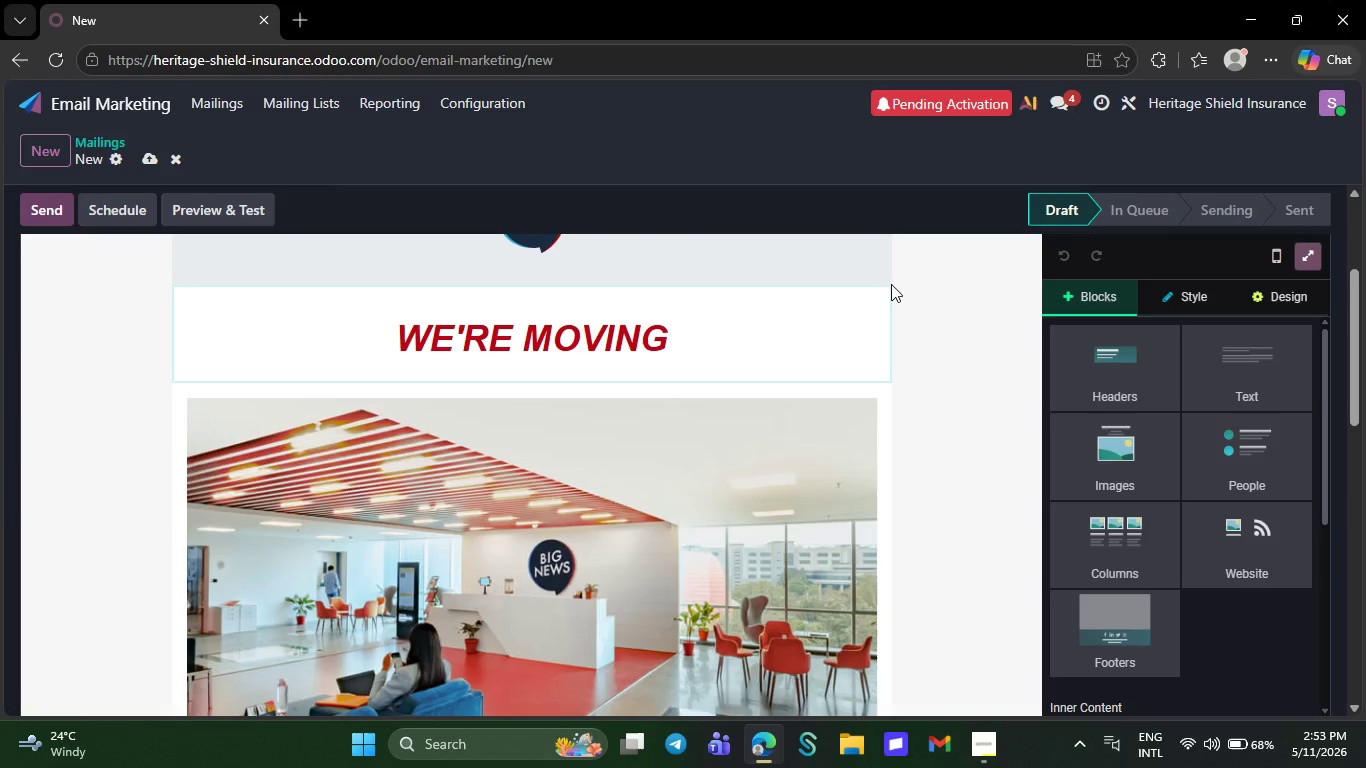 
left_click([891, 284])
 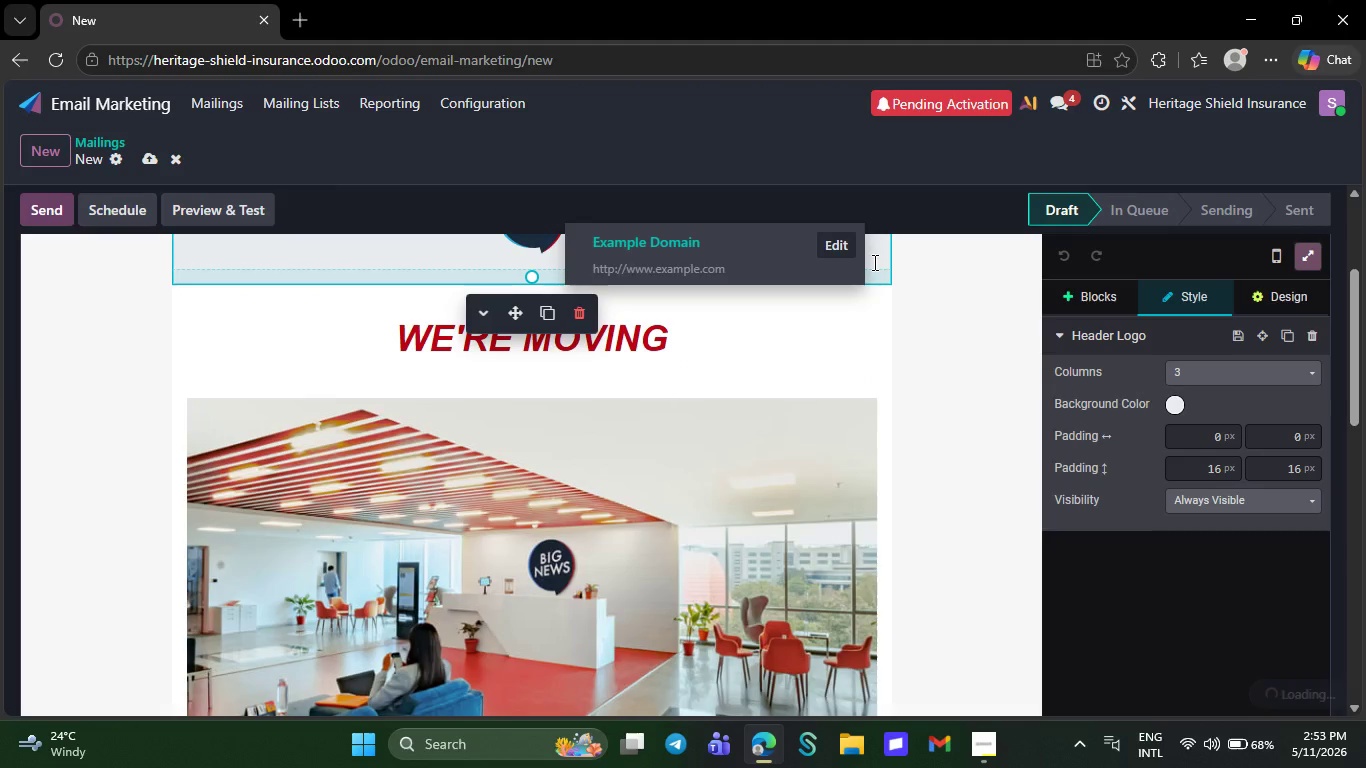 
left_click([885, 261])
 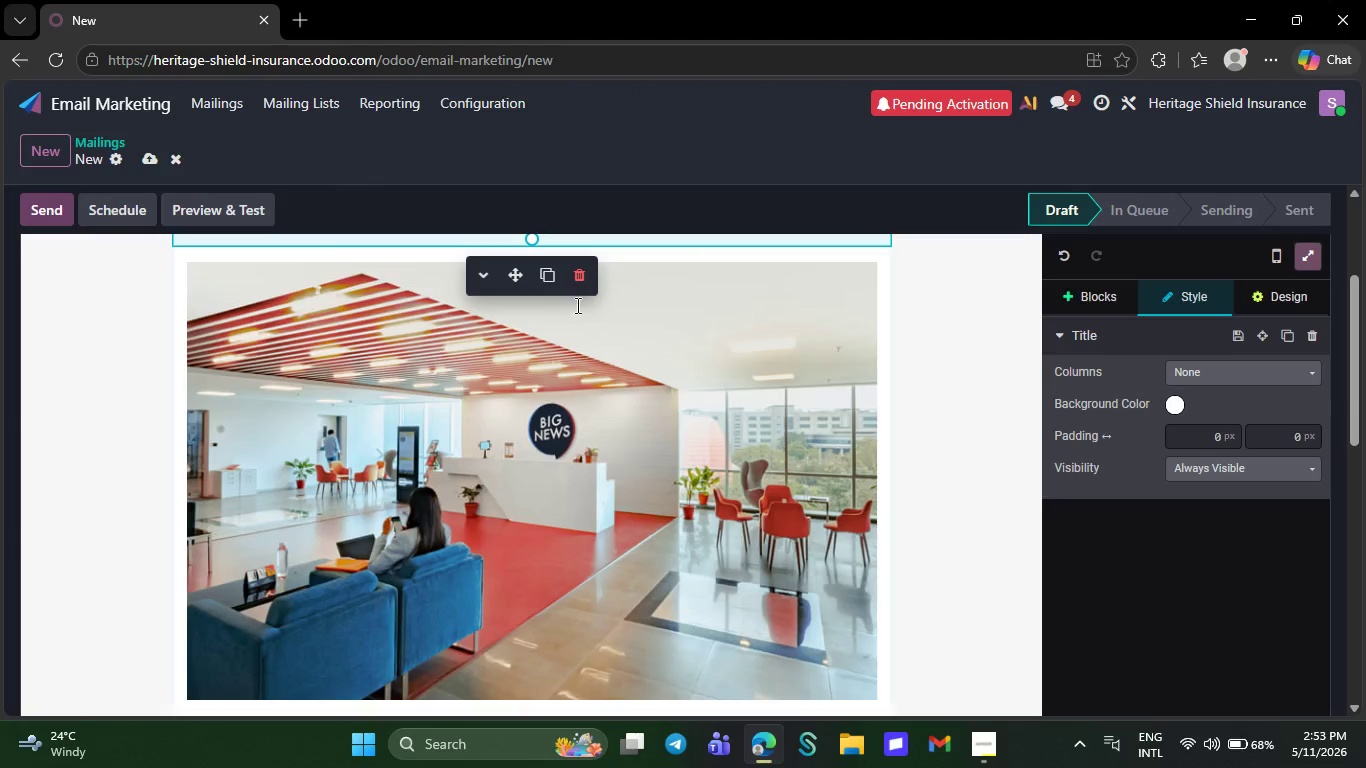 
left_click([573, 314])
 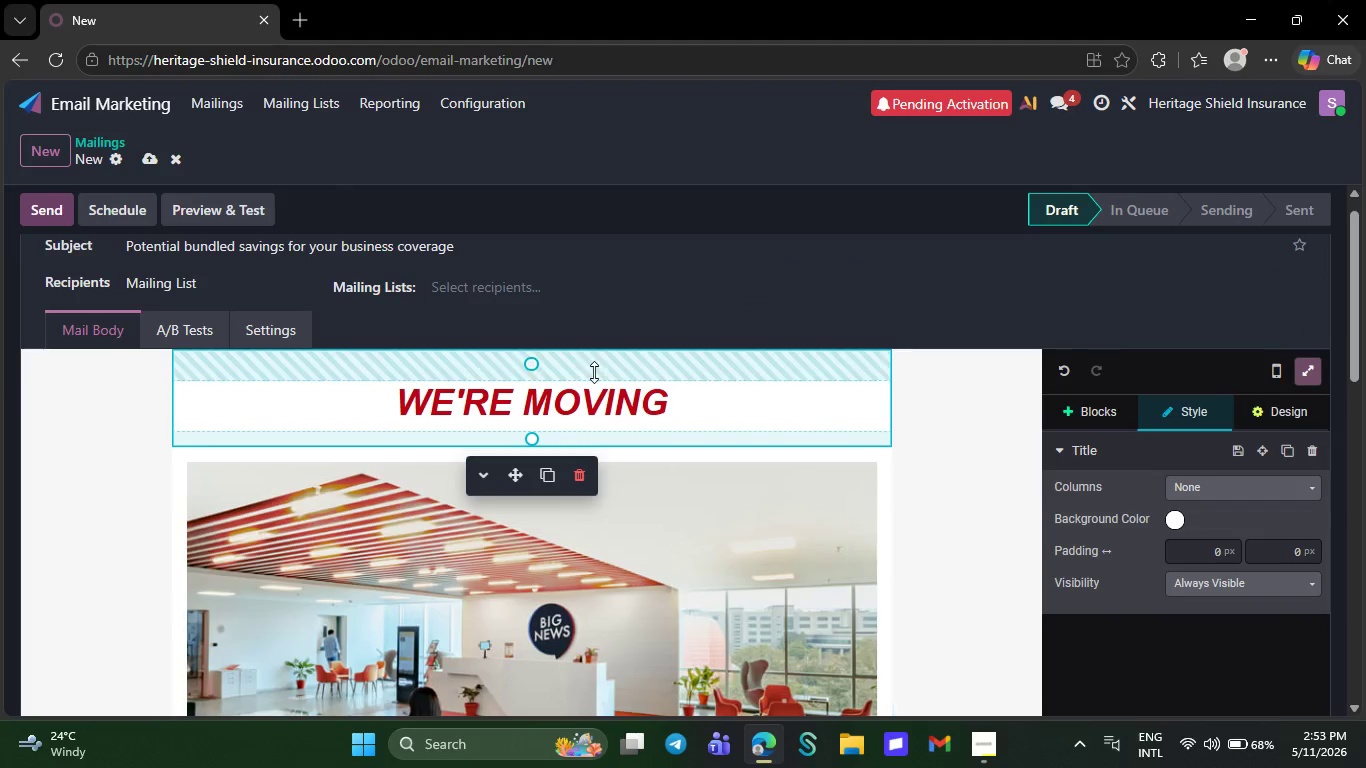 
scroll: coordinate [692, 470], scroll_direction: up, amount: 6.0
 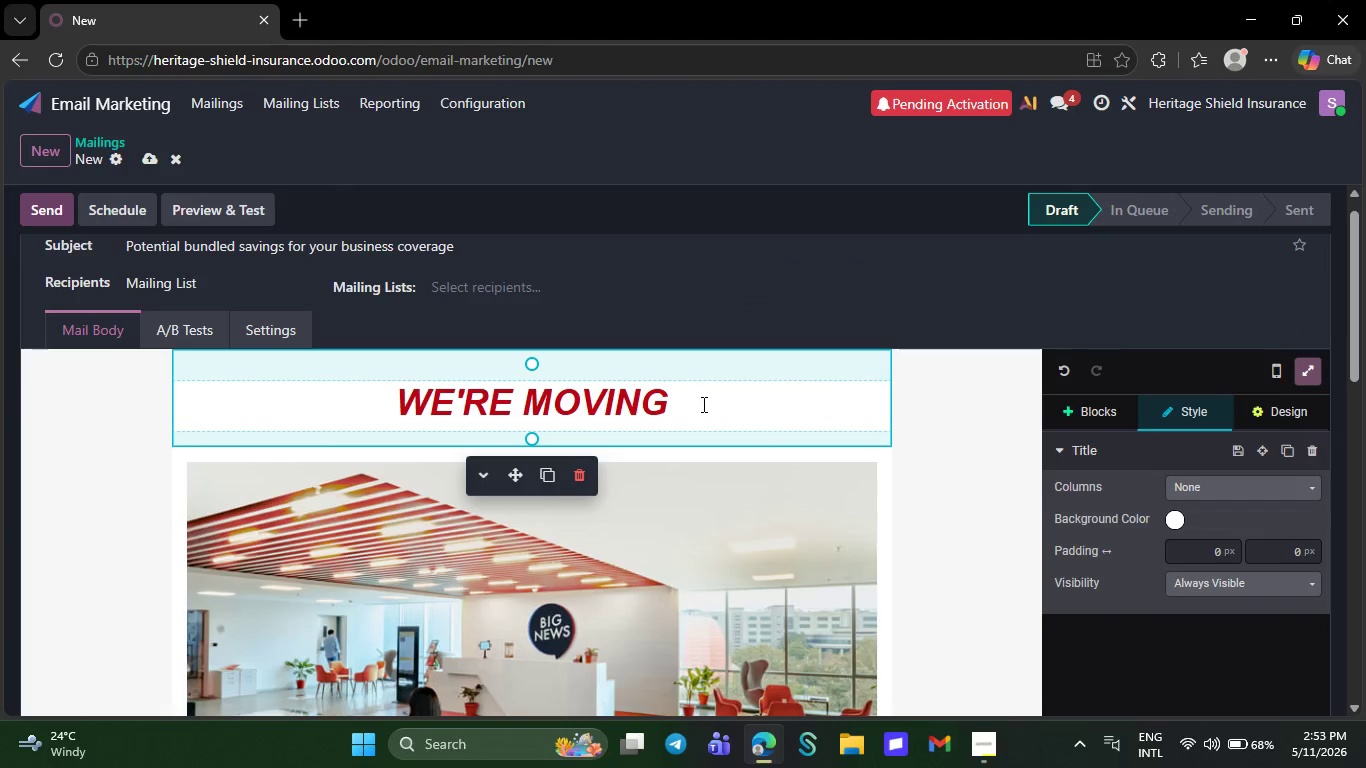 
left_click([703, 403])
 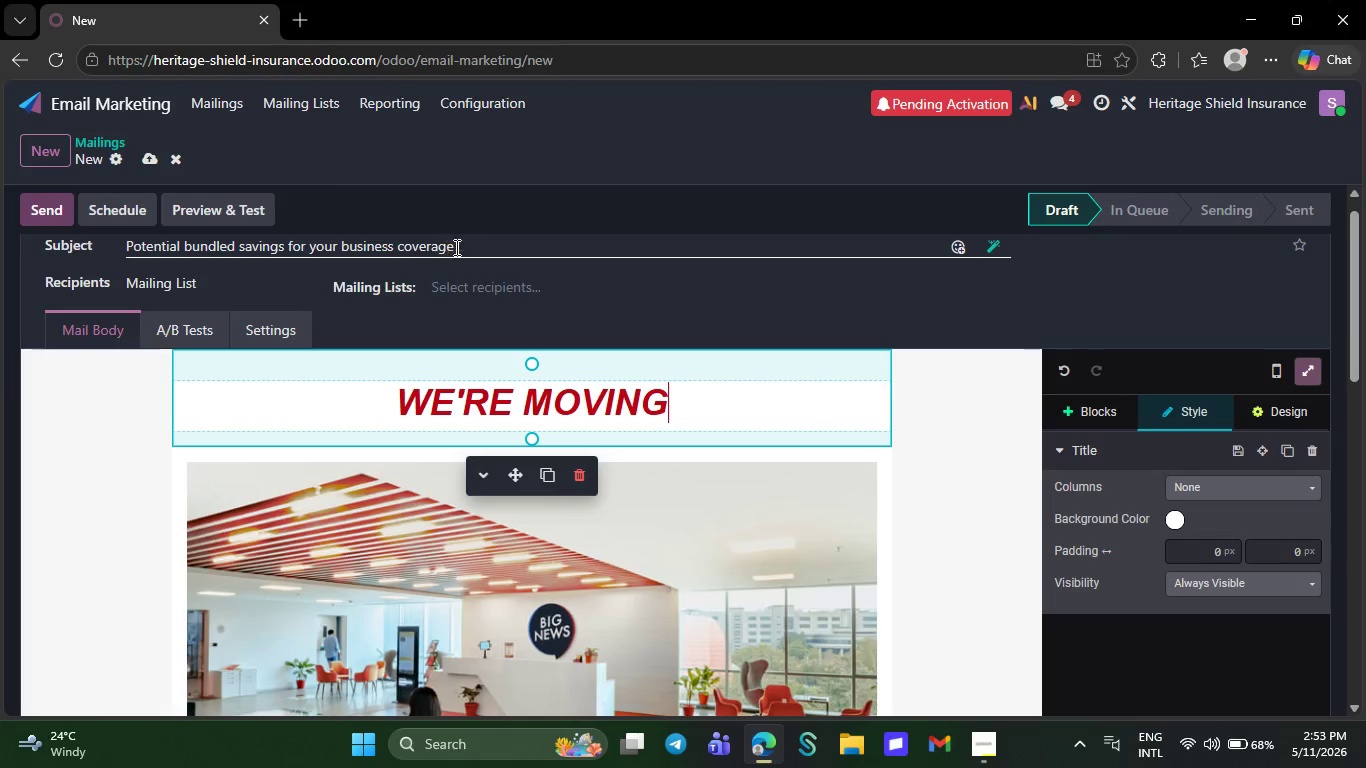 
left_click([460, 246])
 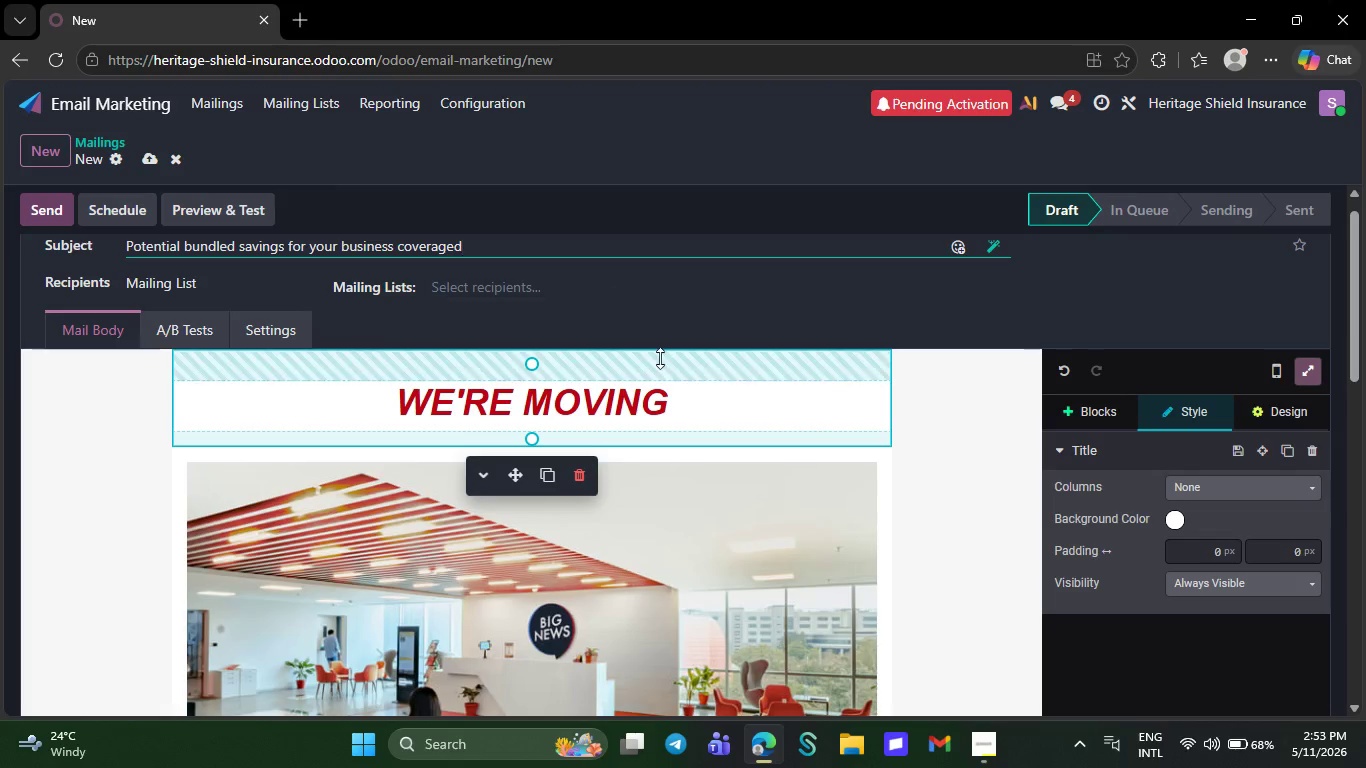 
key(D)
 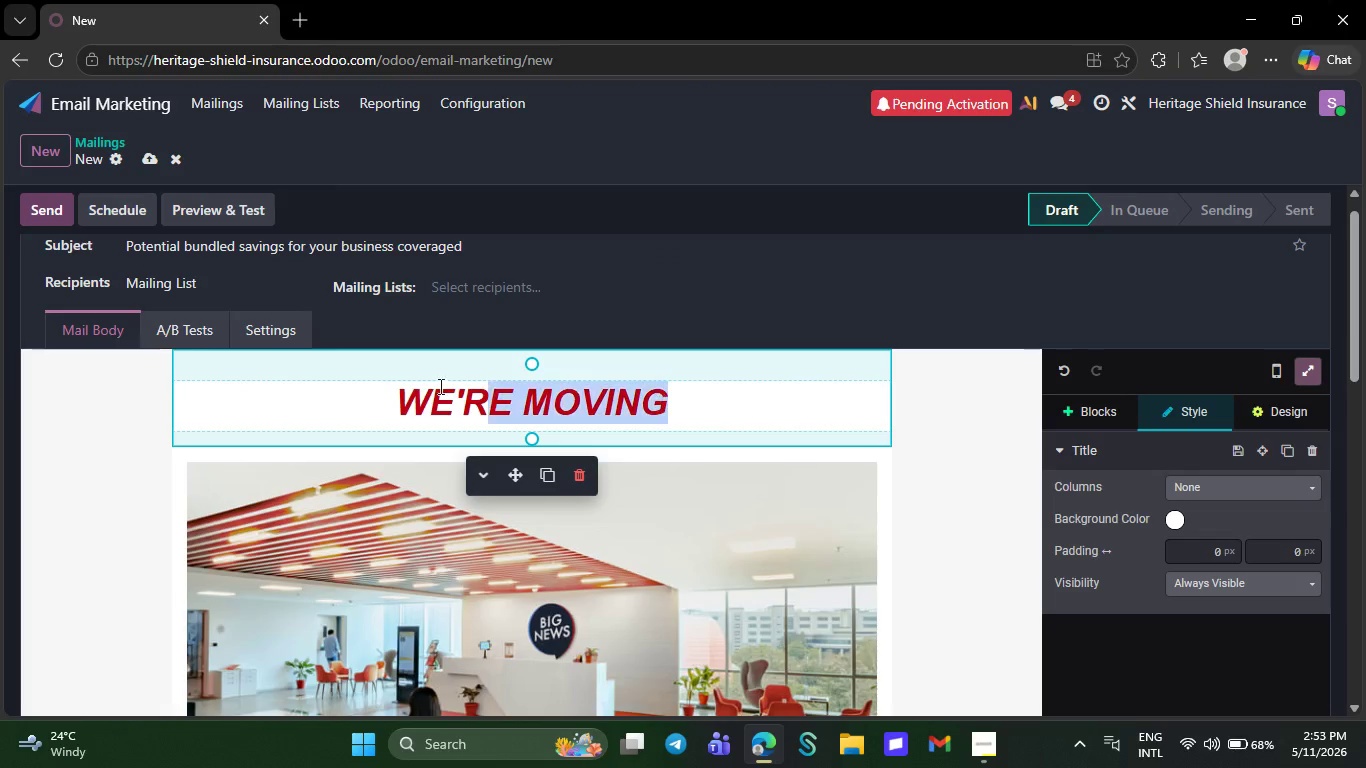 
left_click([689, 397])
 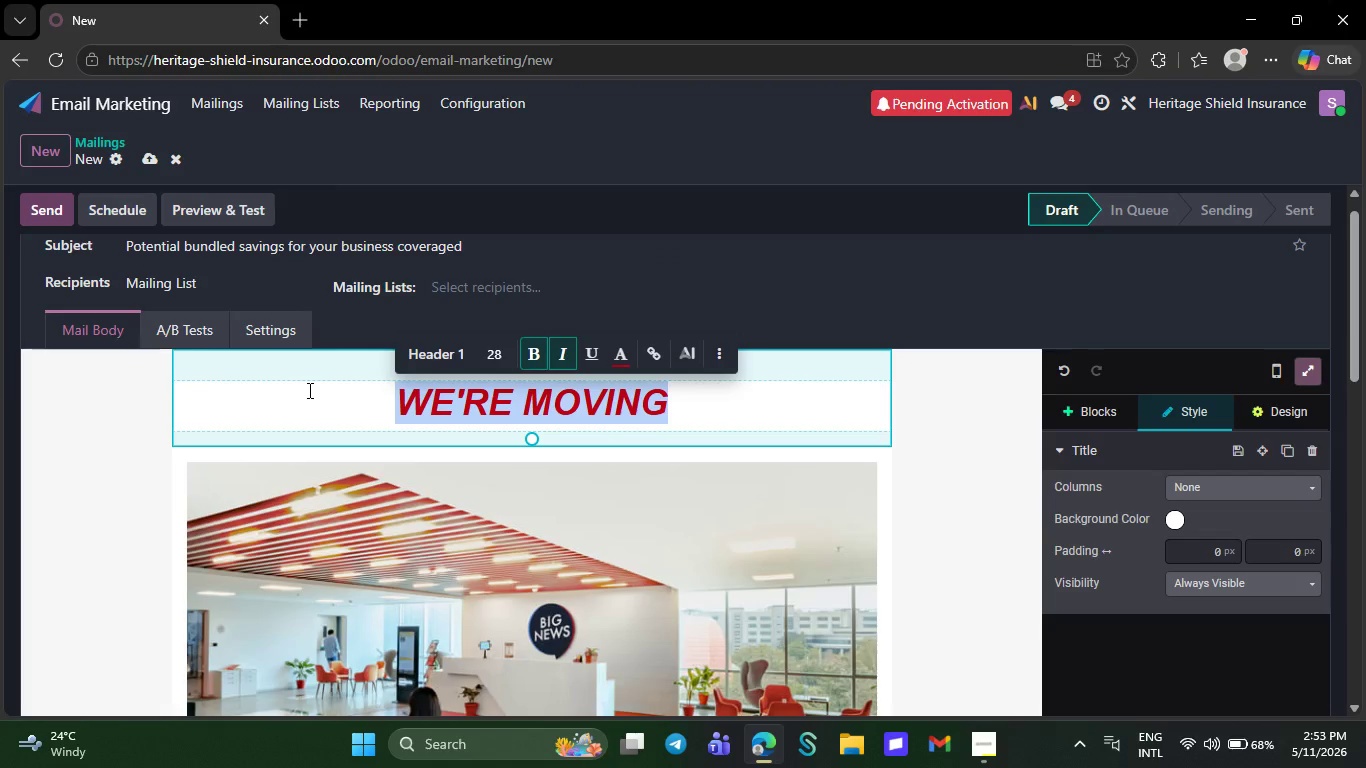 
left_click_drag(start_coordinate=[683, 400], to_coordinate=[308, 390])
 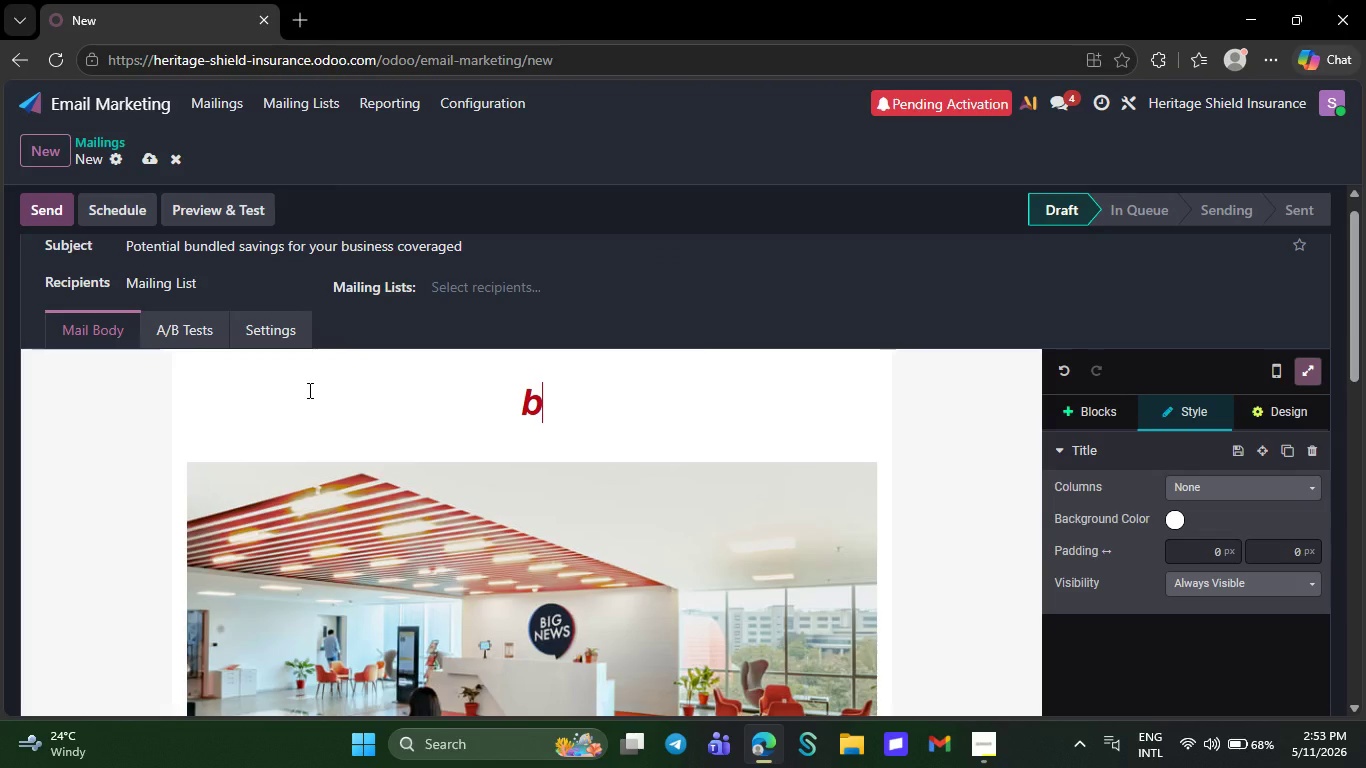 
type(b)
key(Backspace)
type(Bundling Policies may help simplify coverage and reduce costs.)
 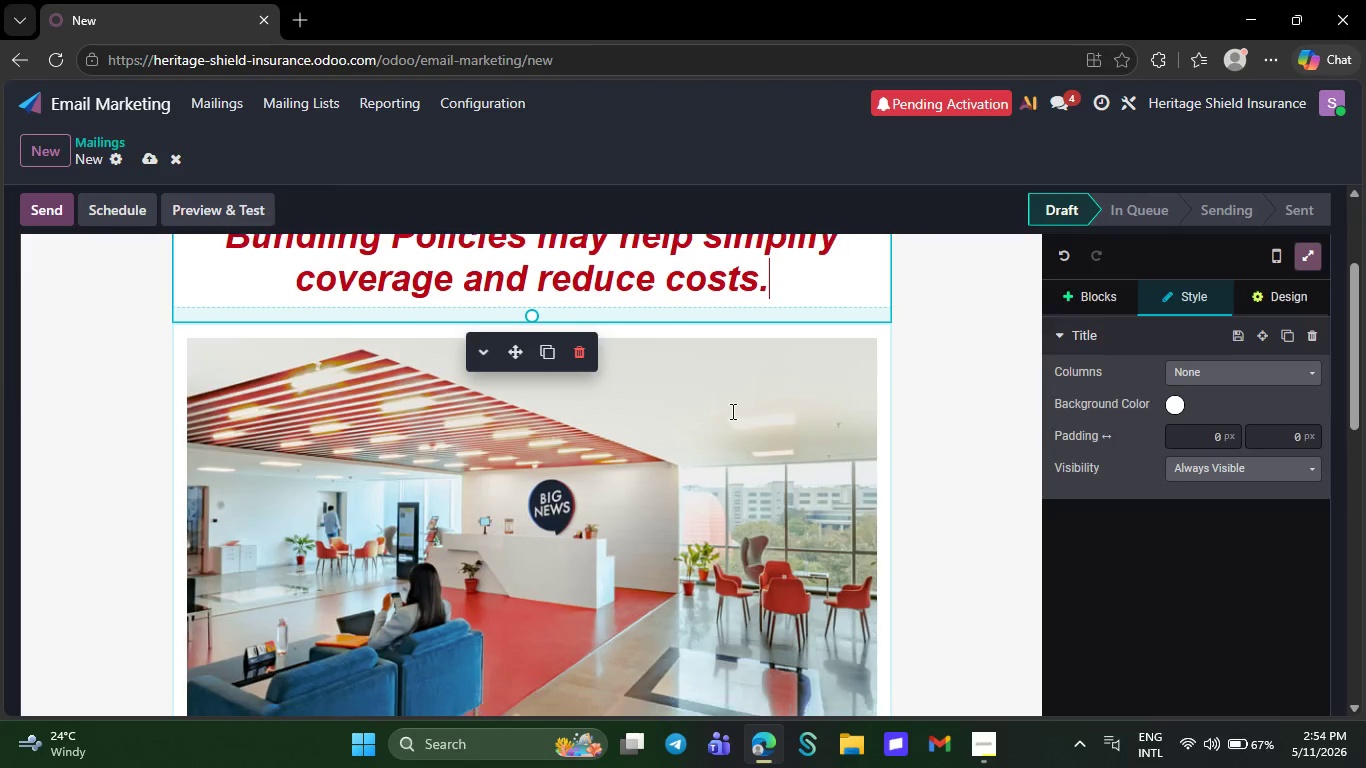 
scroll: coordinate [708, 496], scroll_direction: down, amount: 20.0
 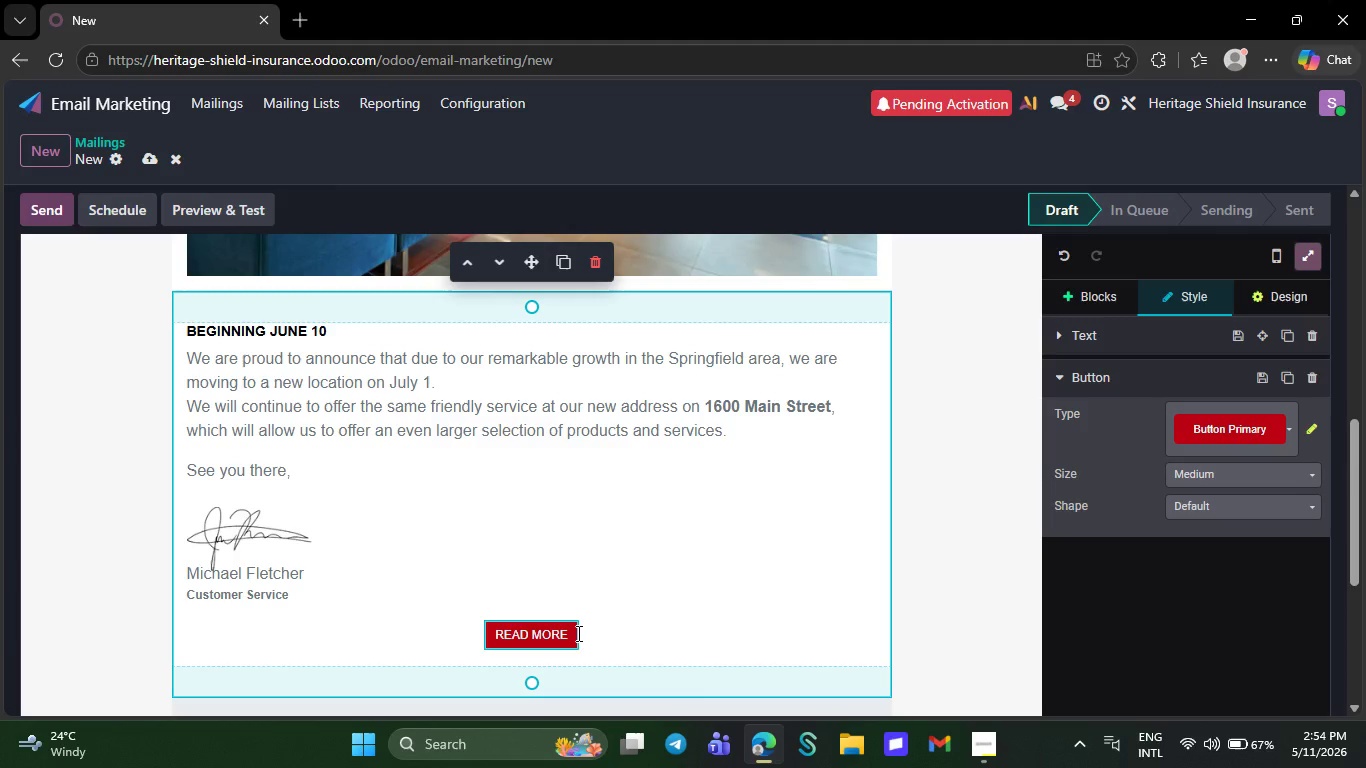 
left_click([577, 633])
 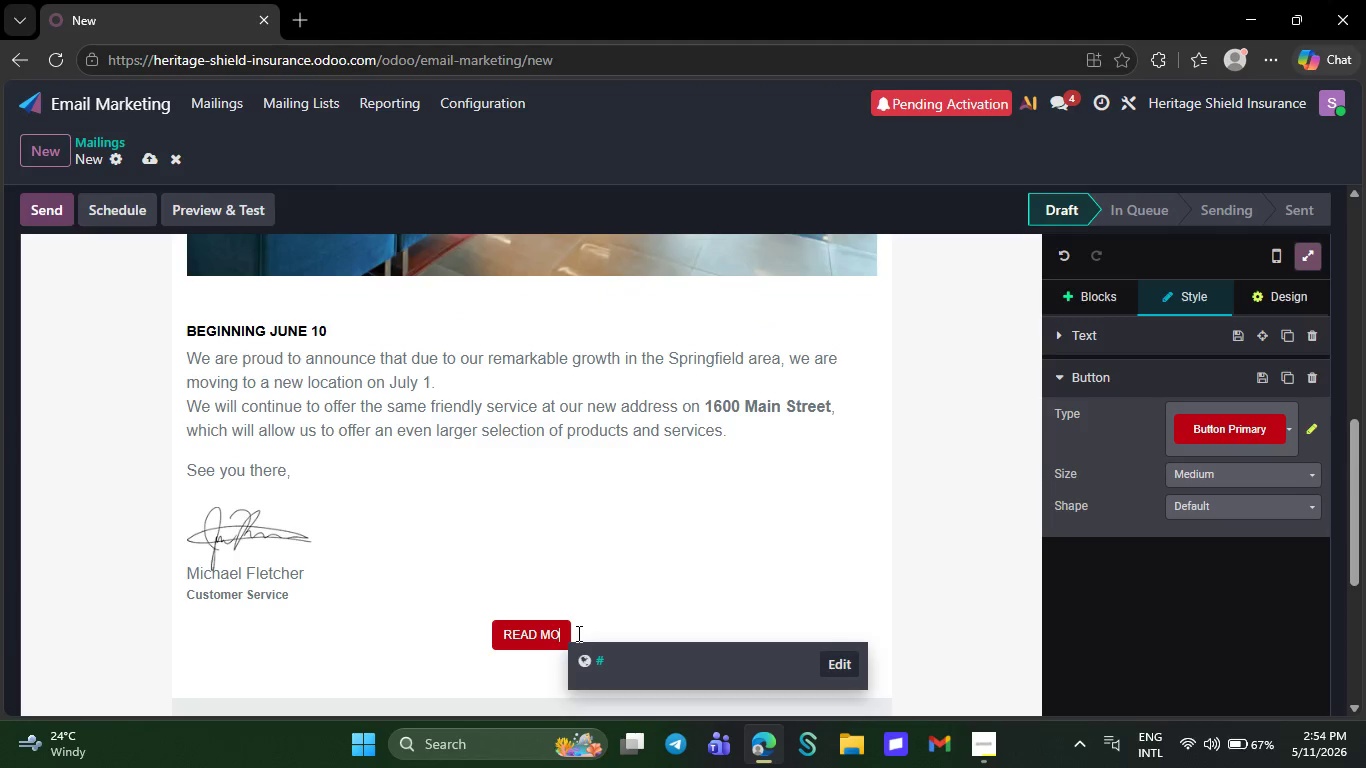 
key(Backspace)
 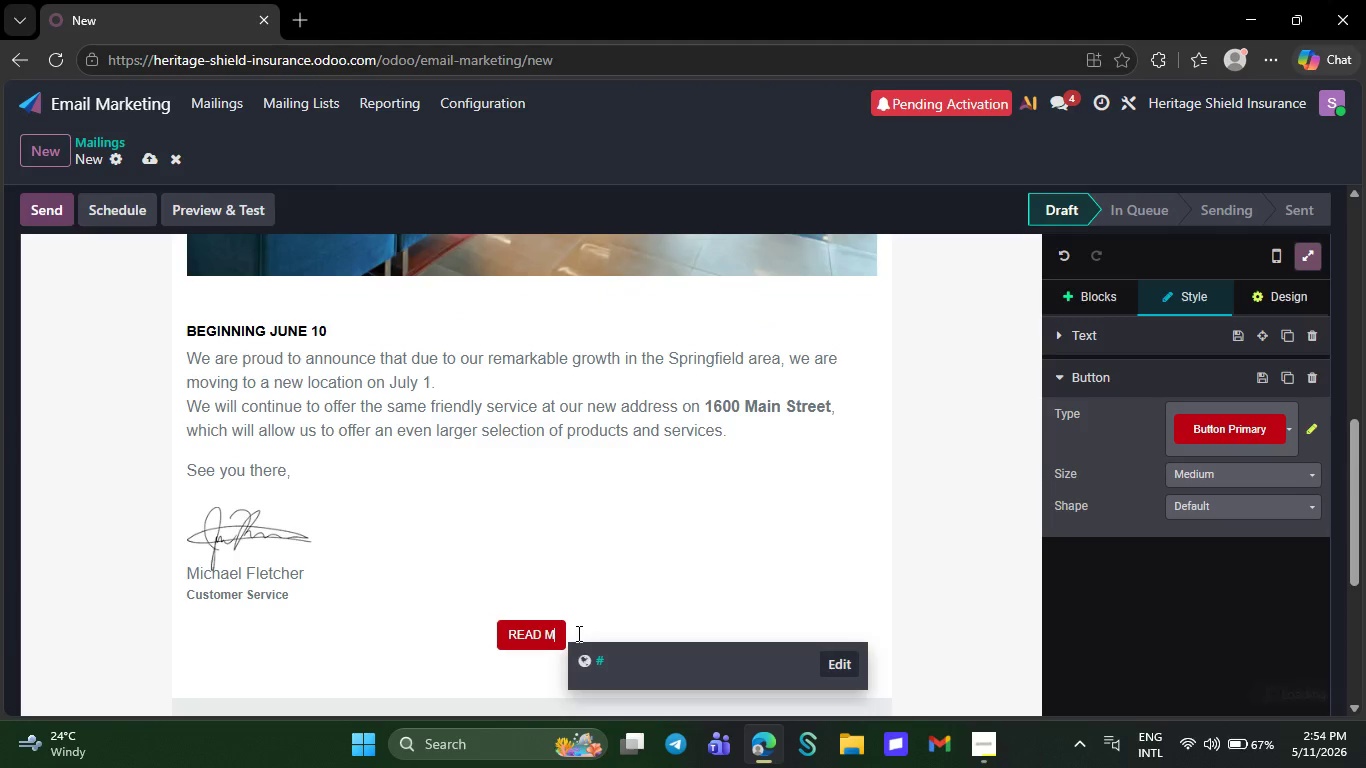 
key(Backspace)
 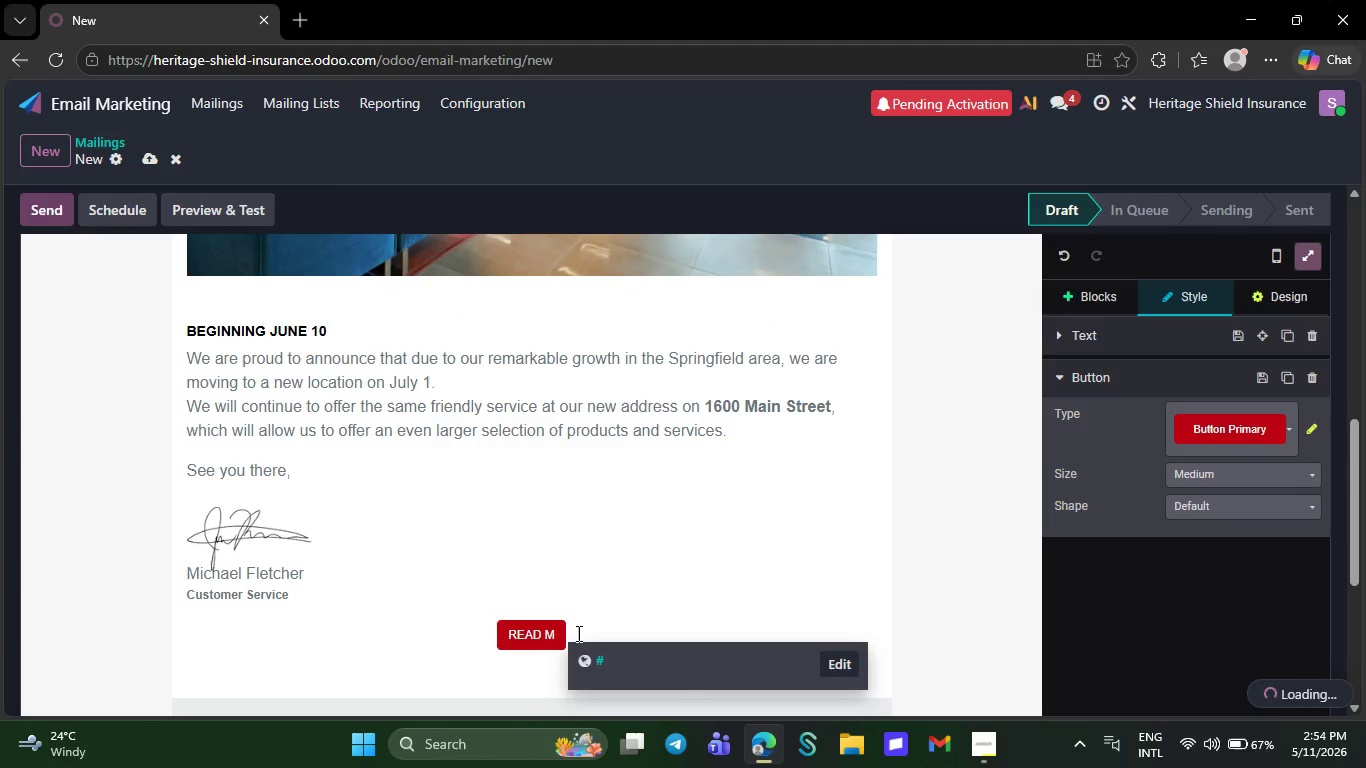 
key(Backspace)
 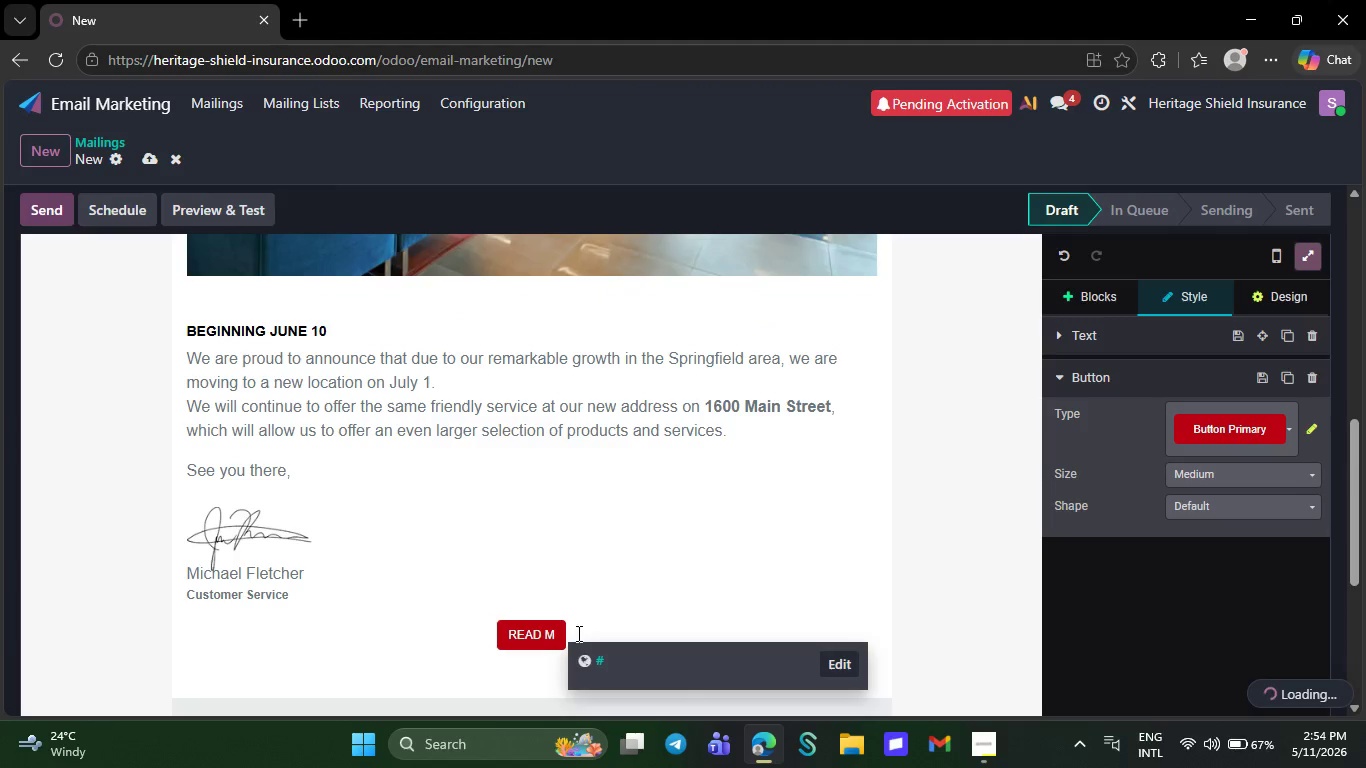 
key(Backspace)
 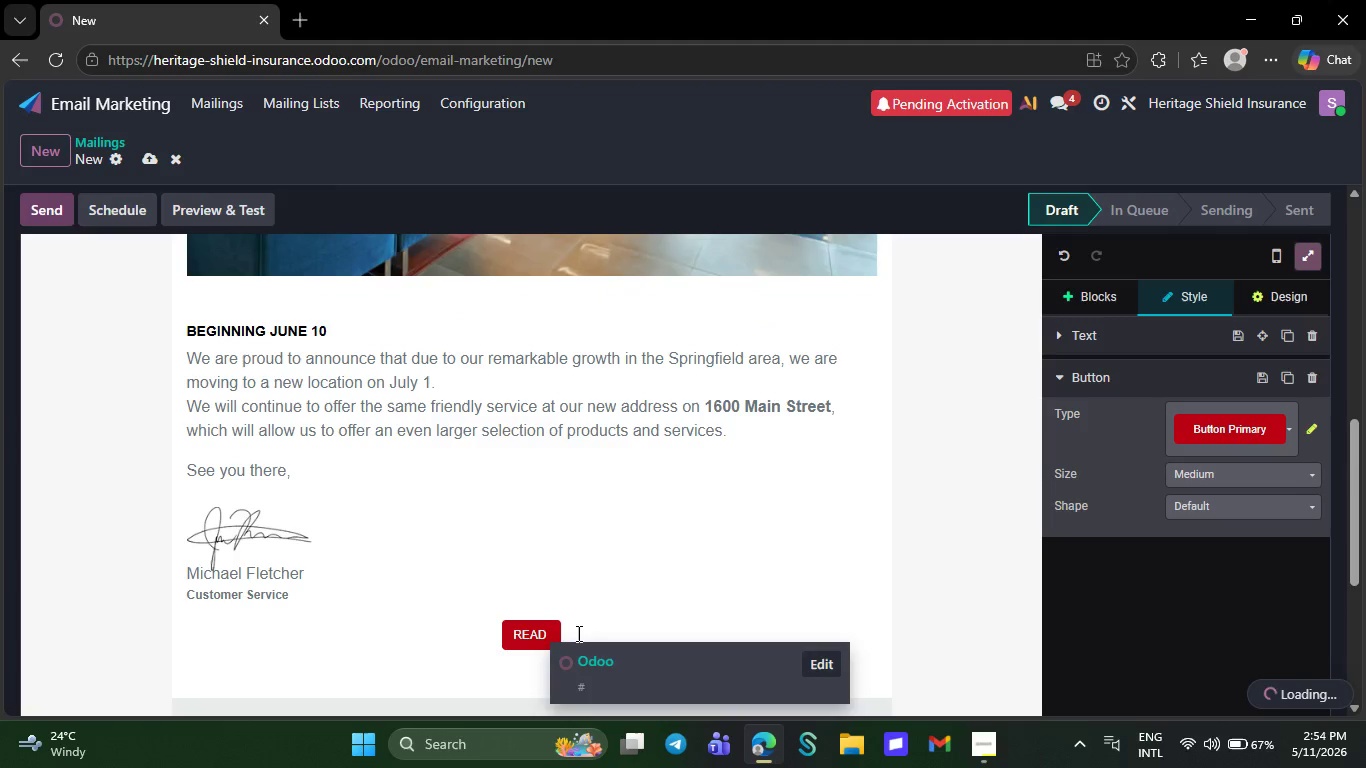 
key(Backspace)
 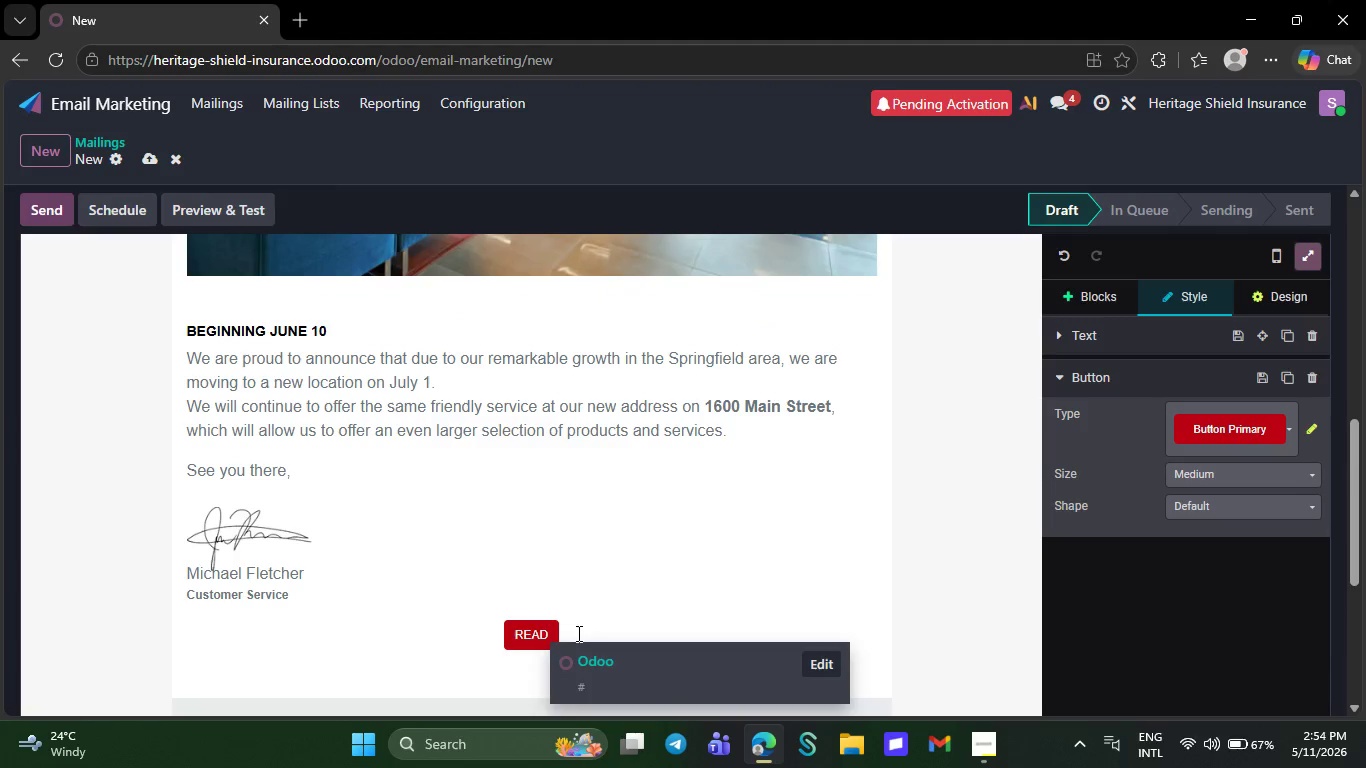 
key(Backspace)
 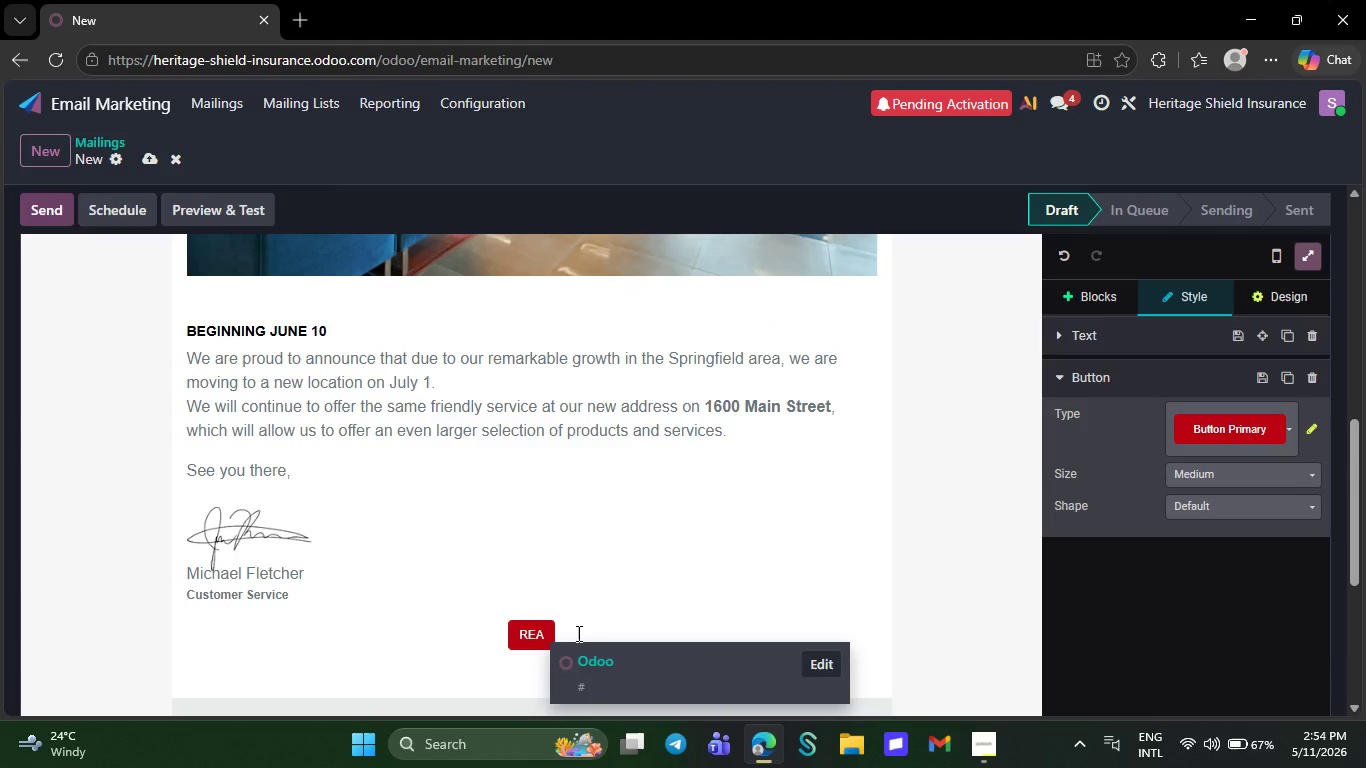 
key(Backspace)
 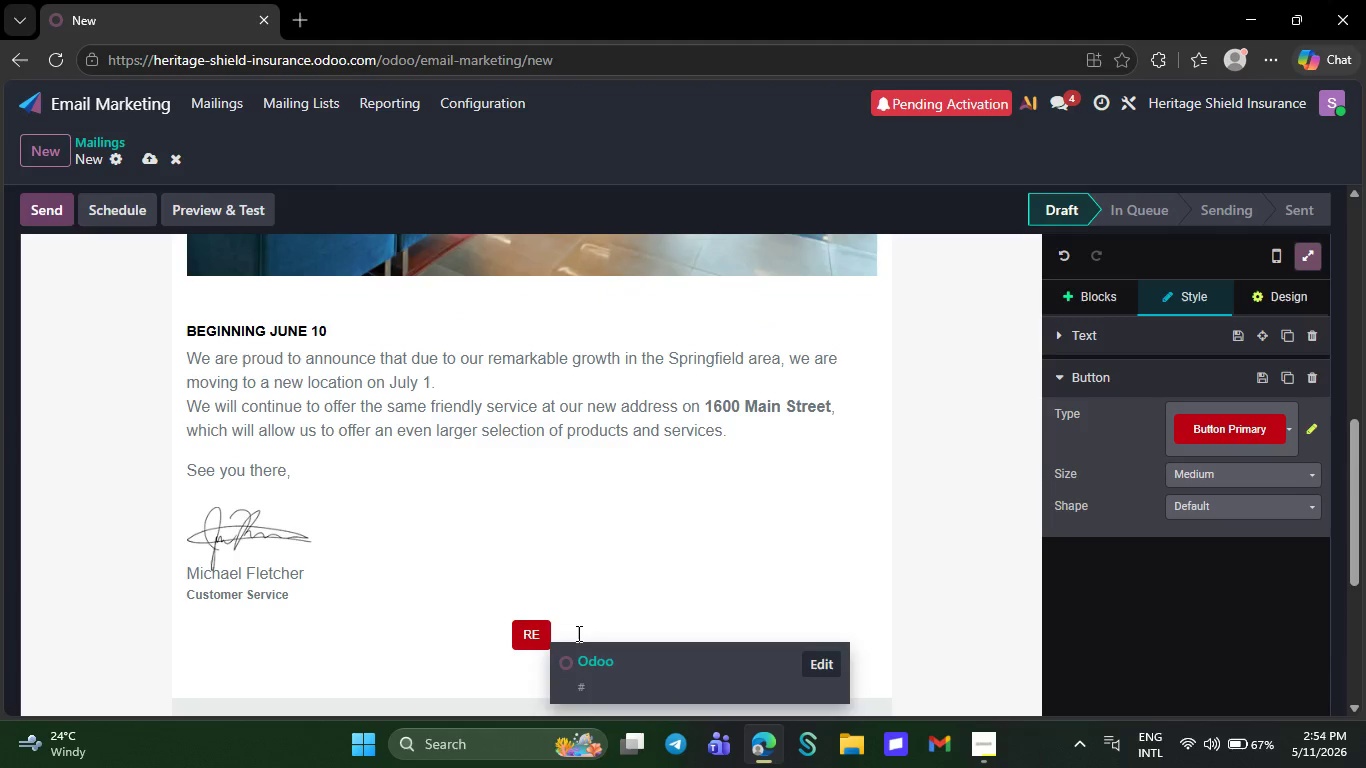 
key(Backspace)
 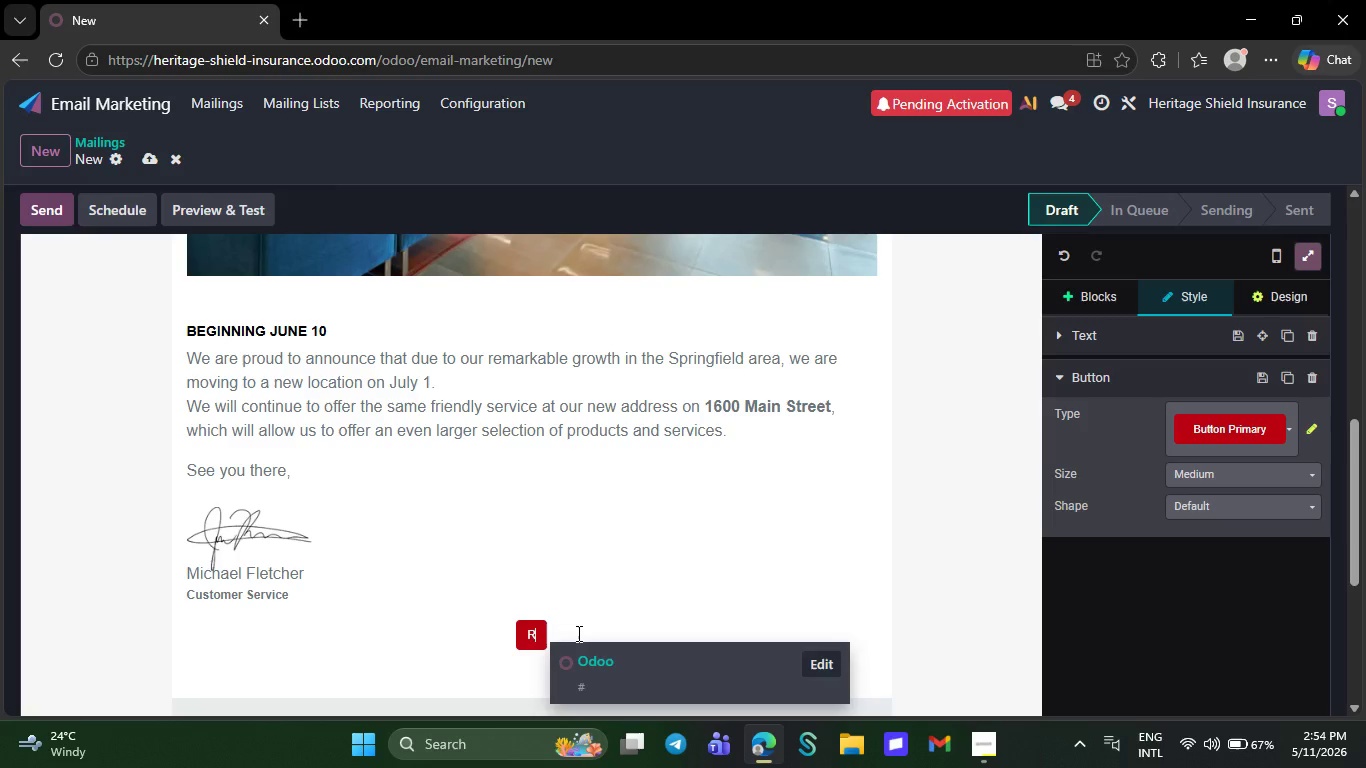 
key(Backspace)
 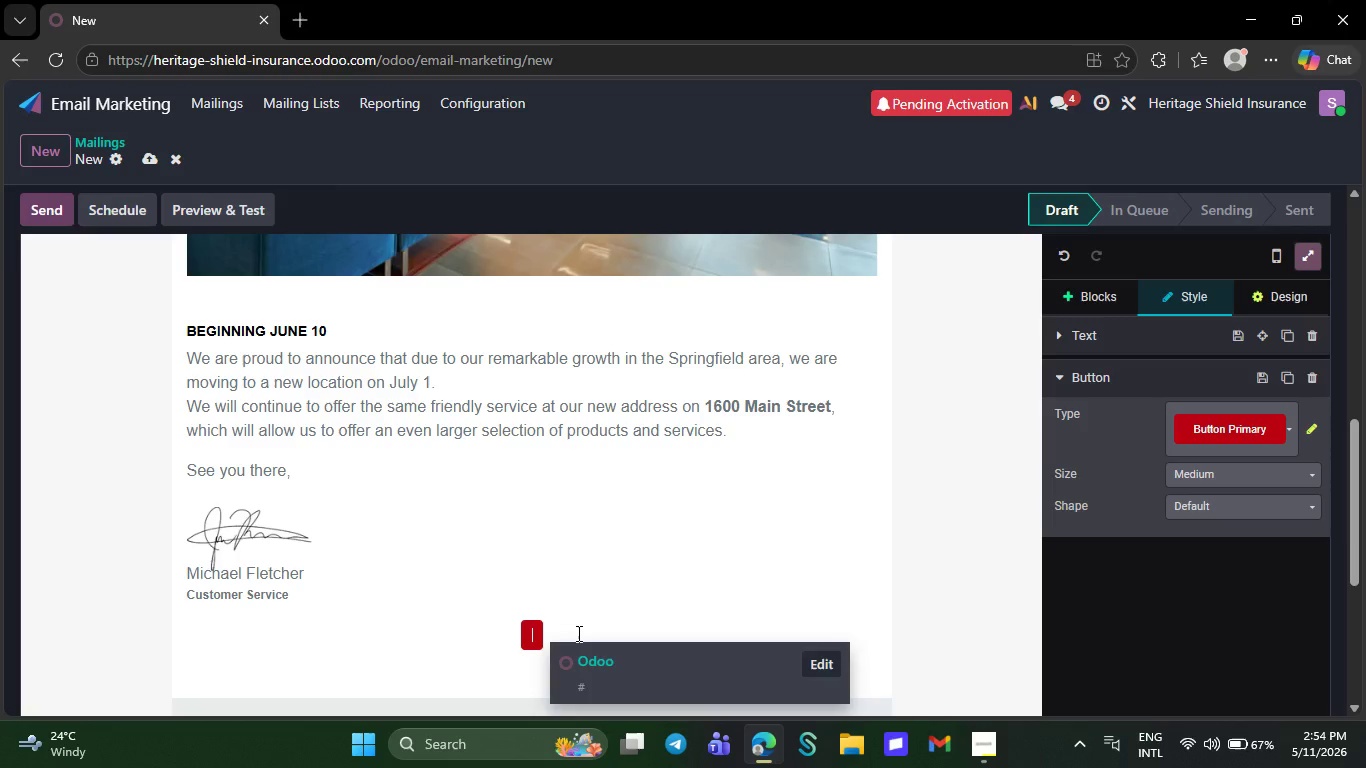 
key(Backspace)
 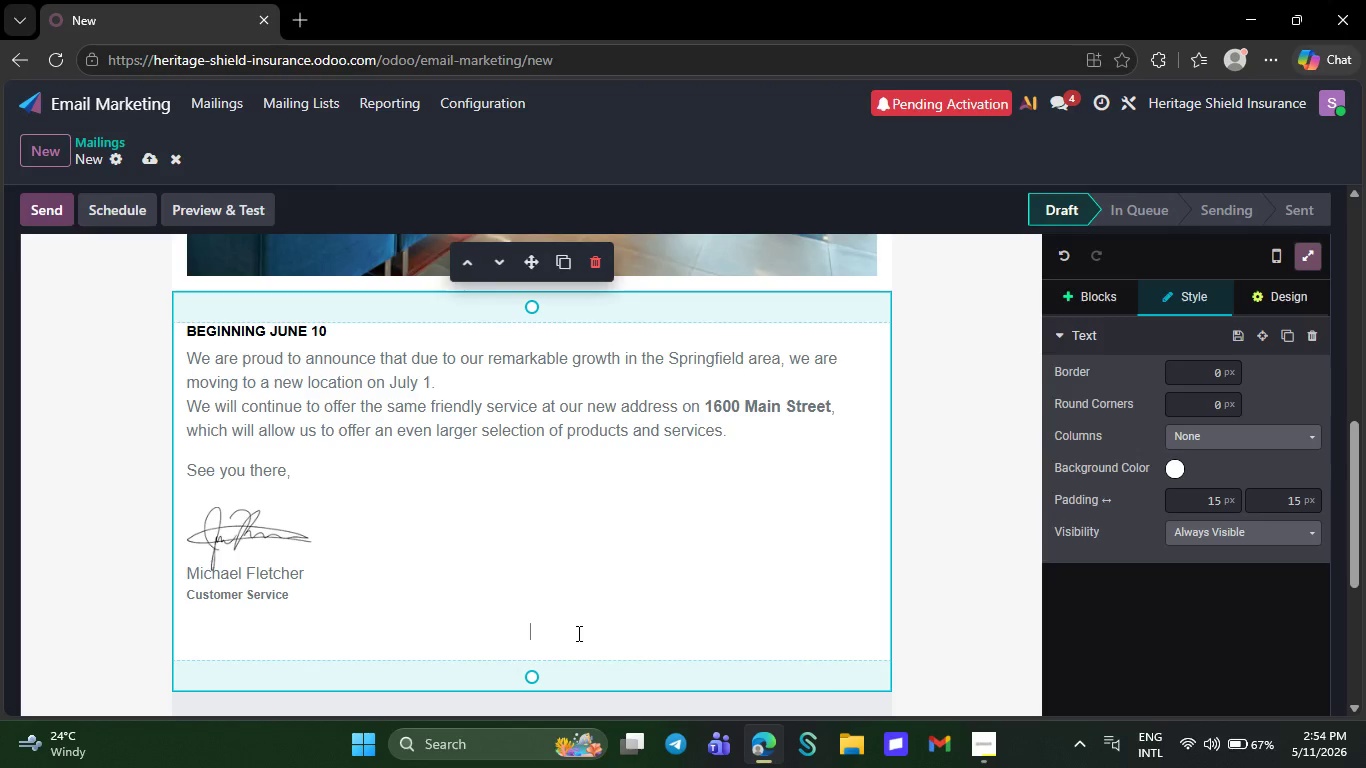 
key(Backspace)
 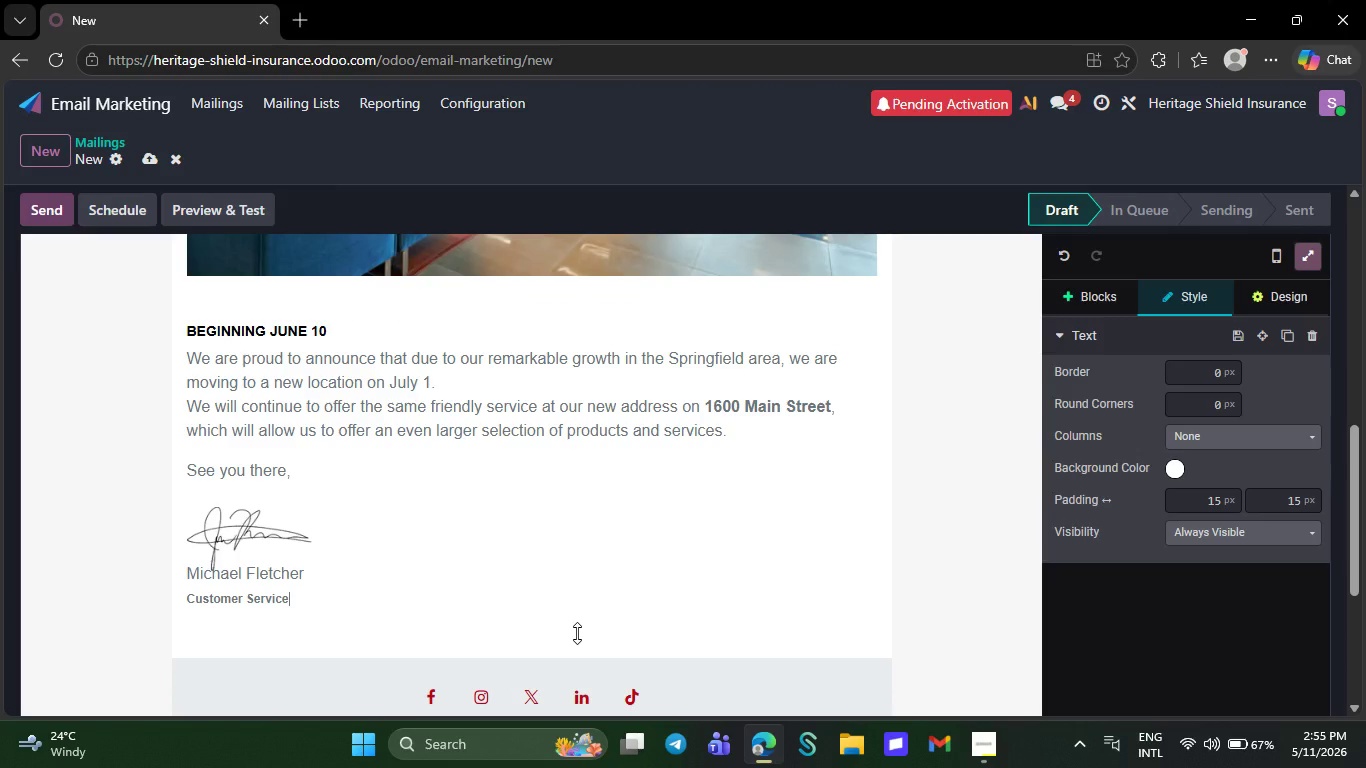 
key(Backspace)
 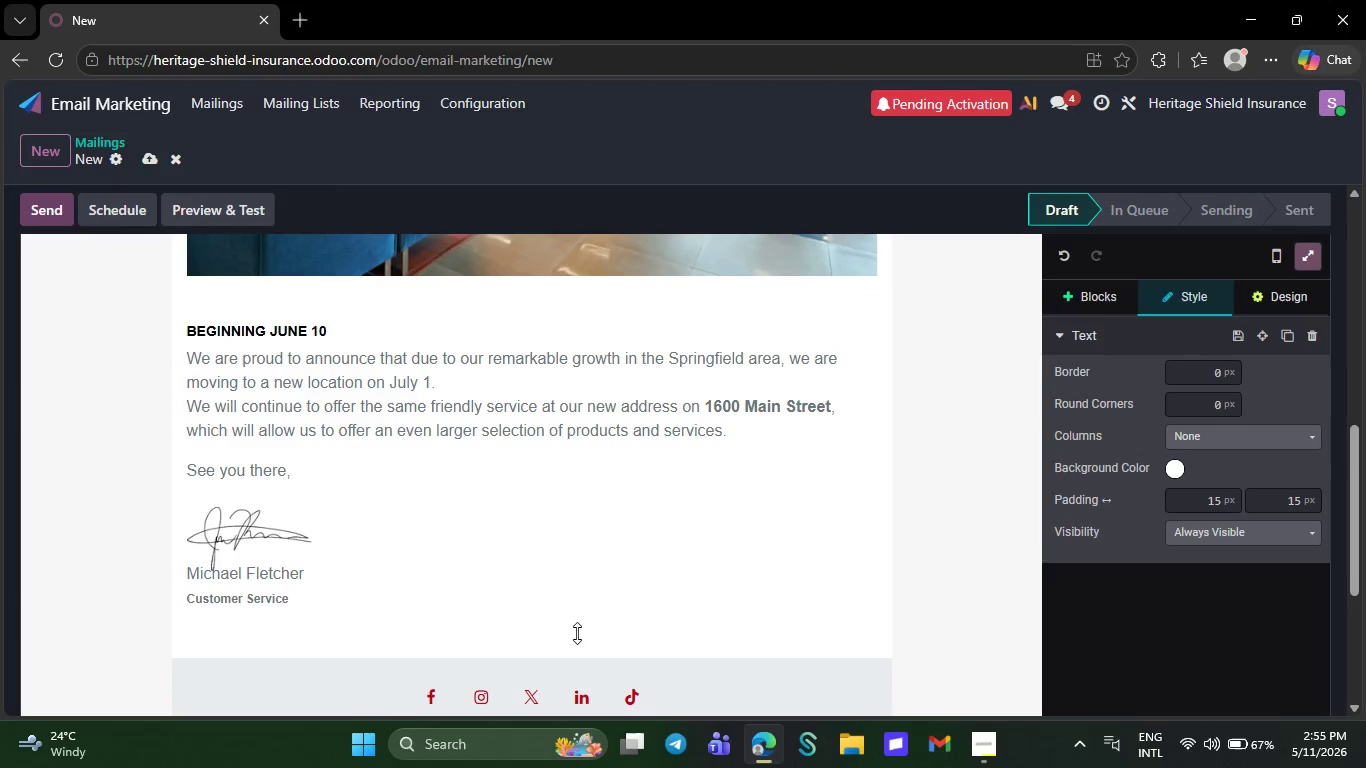 
key(Backspace)
 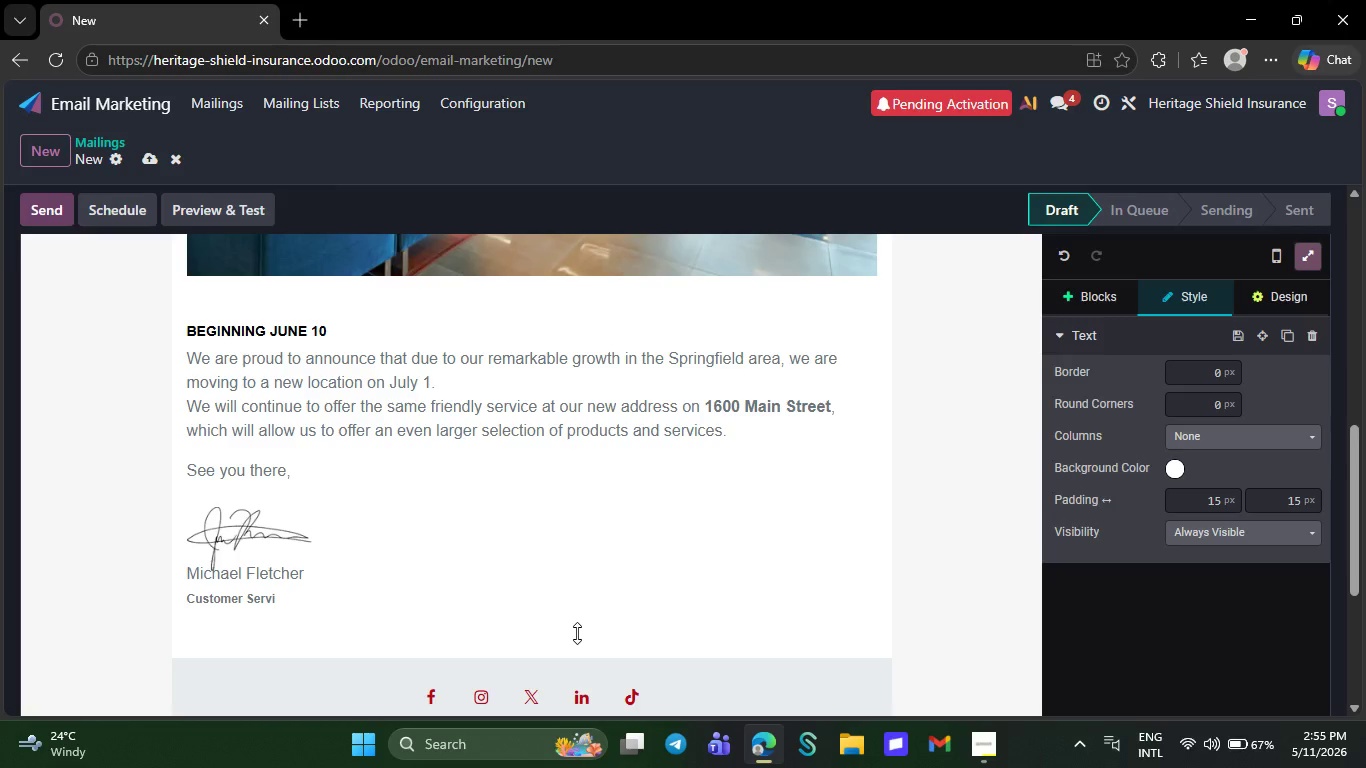 
key(Backspace)
 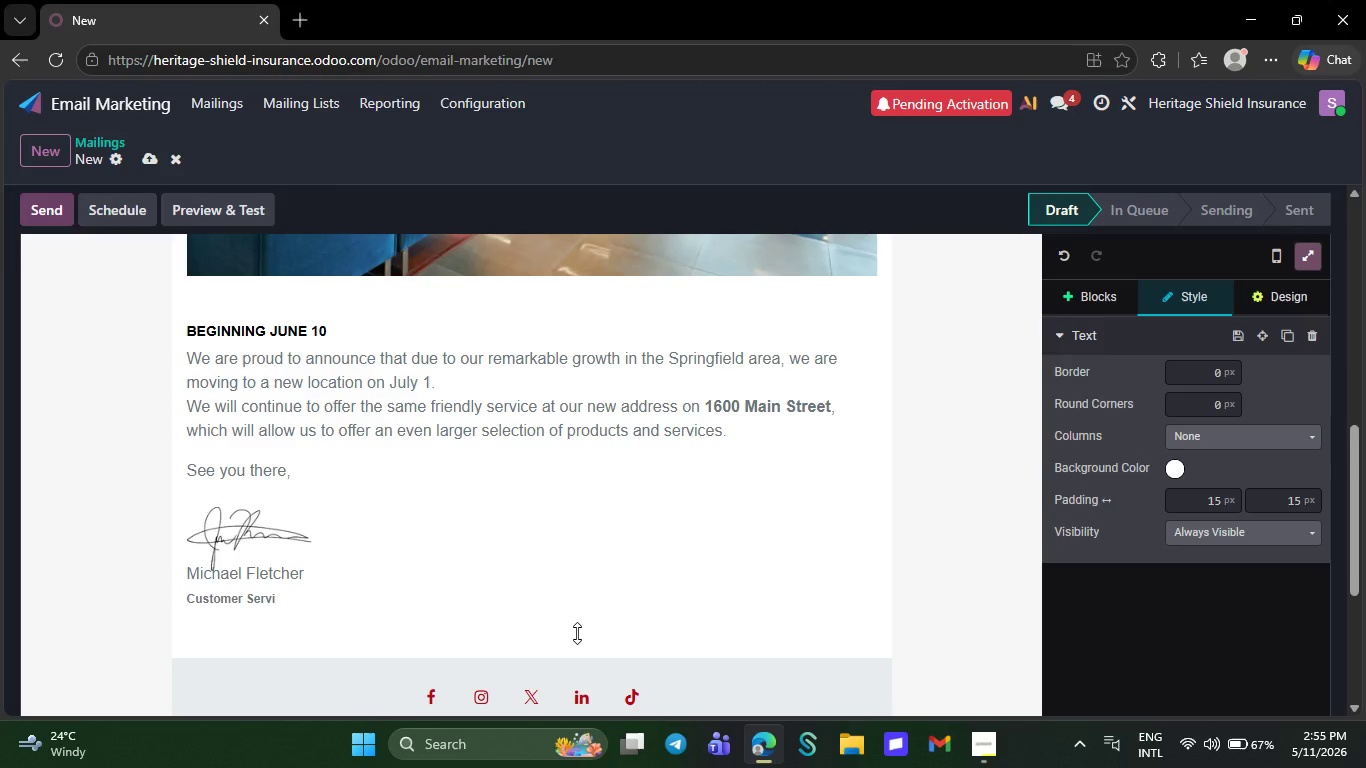 
wait(5.47)
 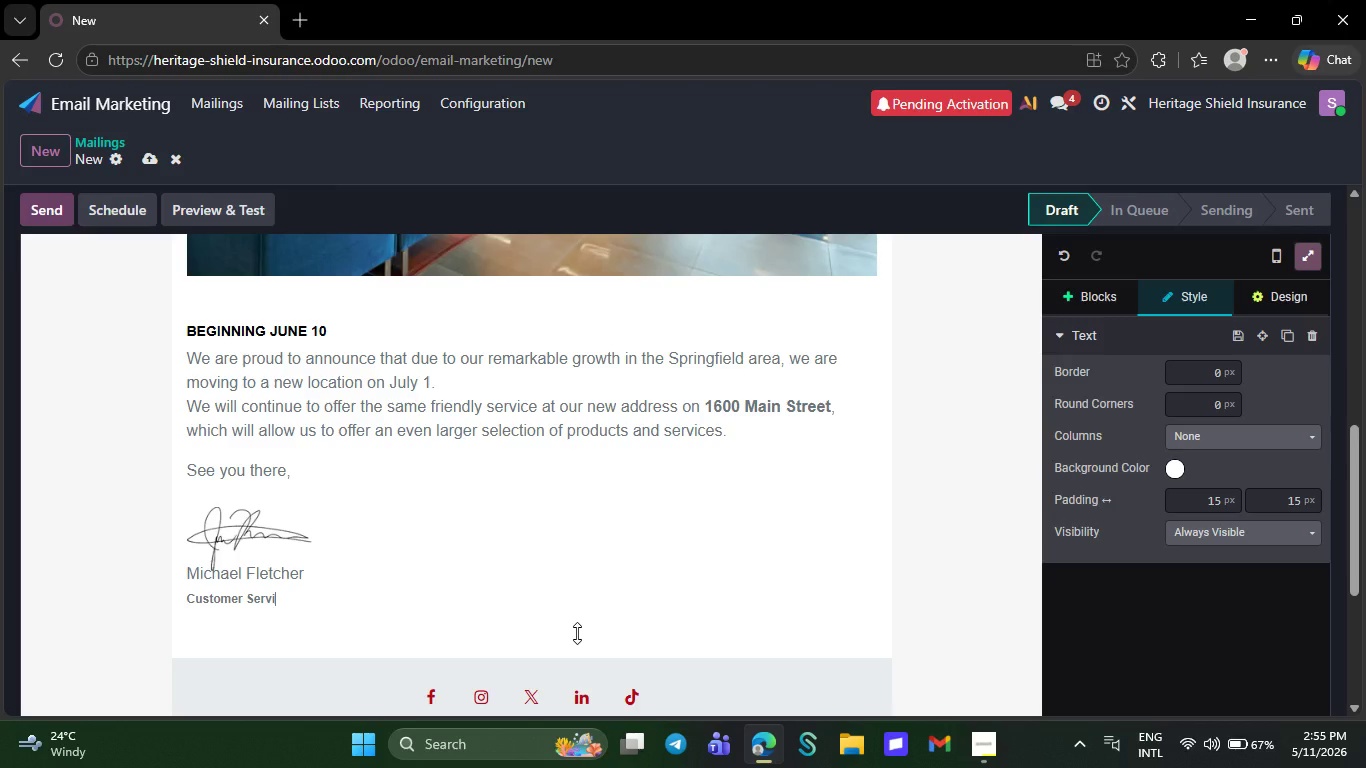 
key(Backspace)
 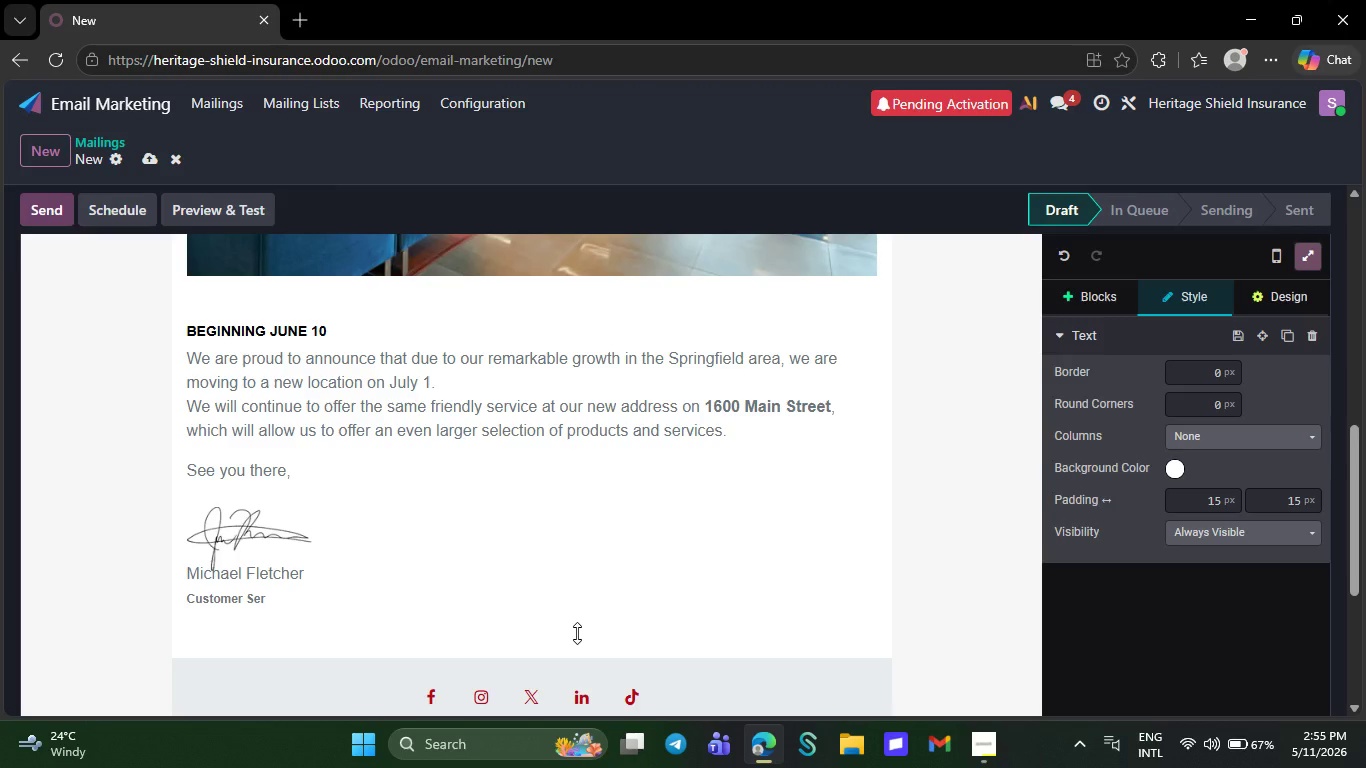 
key(Backspace)
 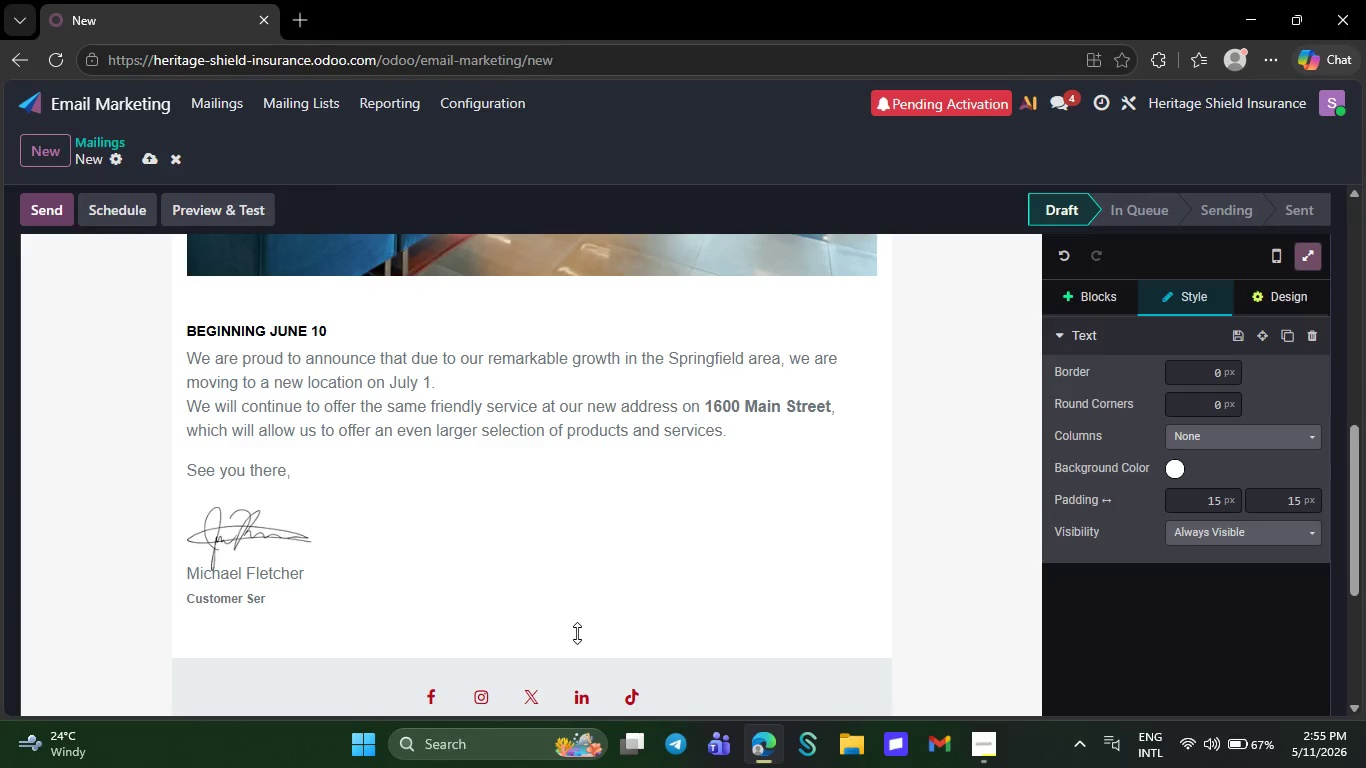 
key(Backspace)
 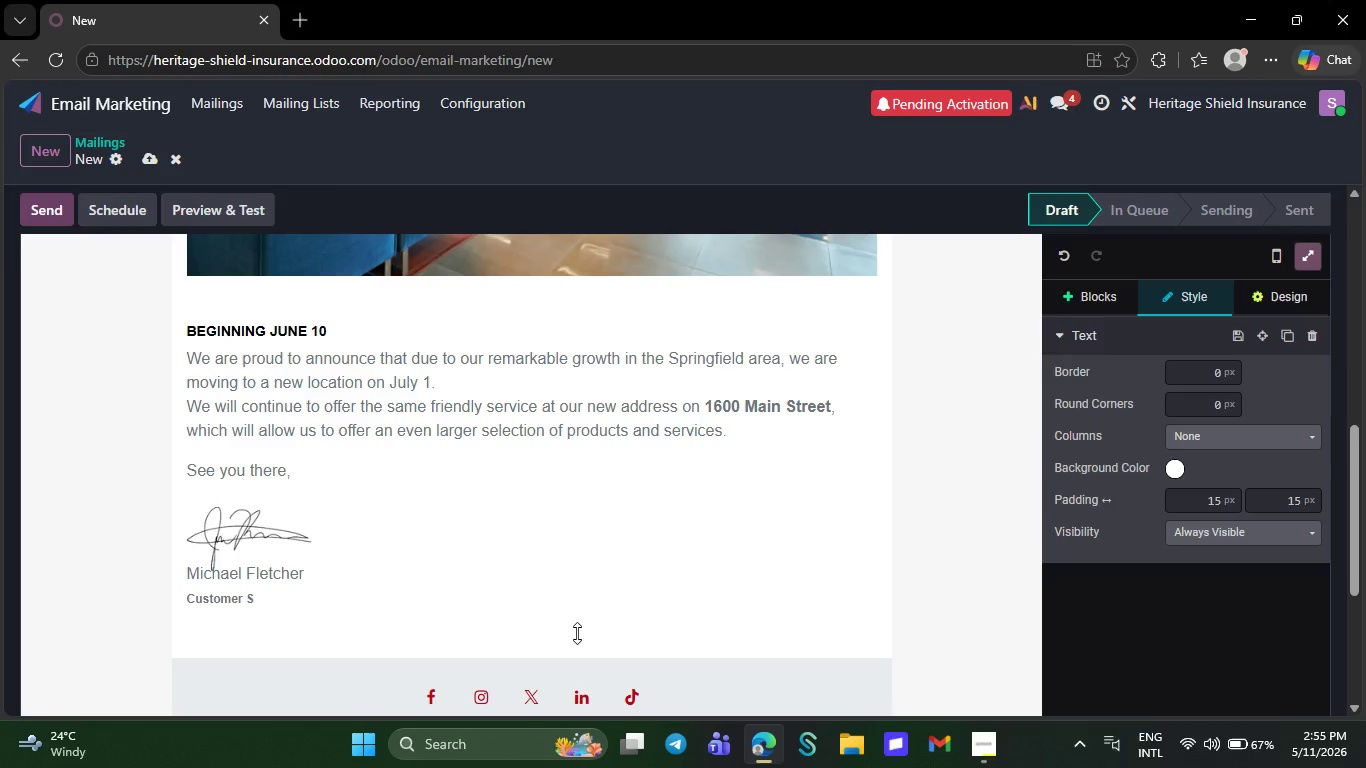 
key(Backspace)
 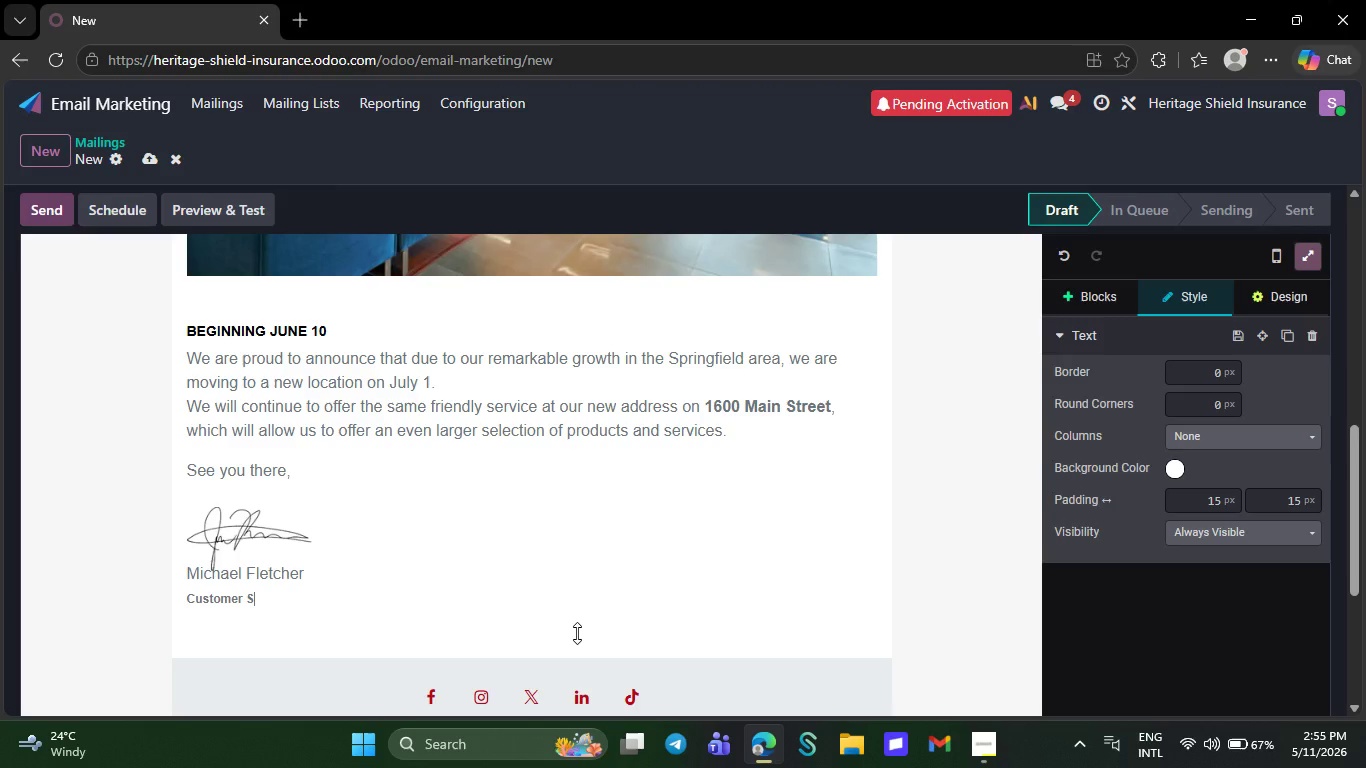 
key(Backspace)
 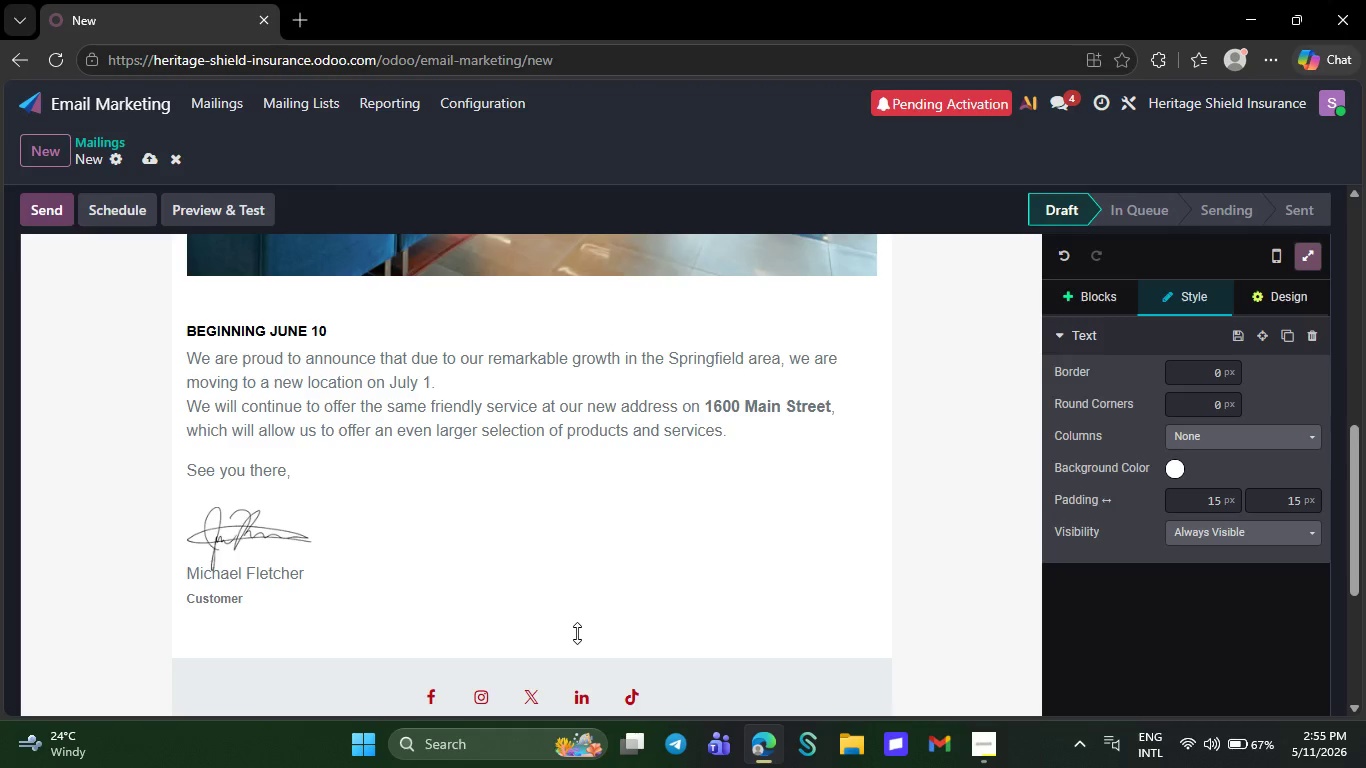 
key(Backspace)
 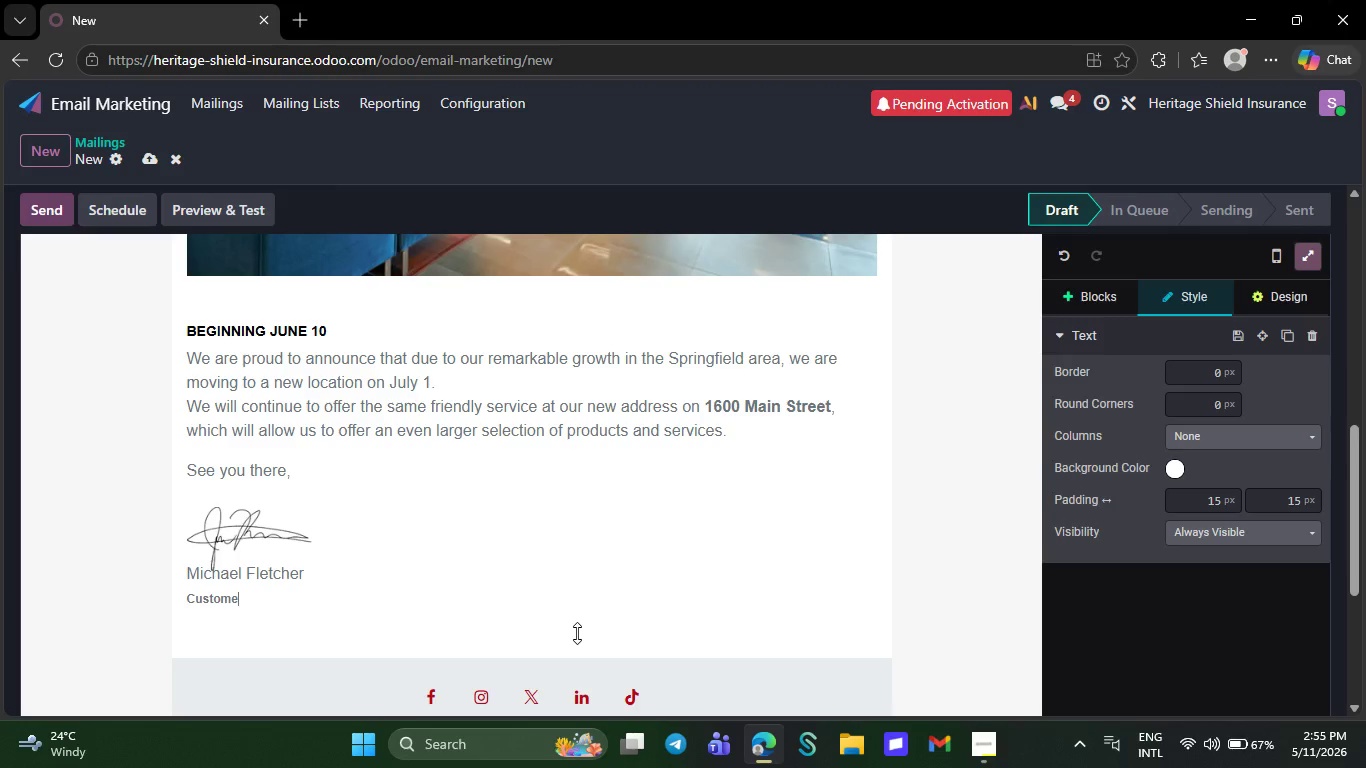 
key(Backspace)
 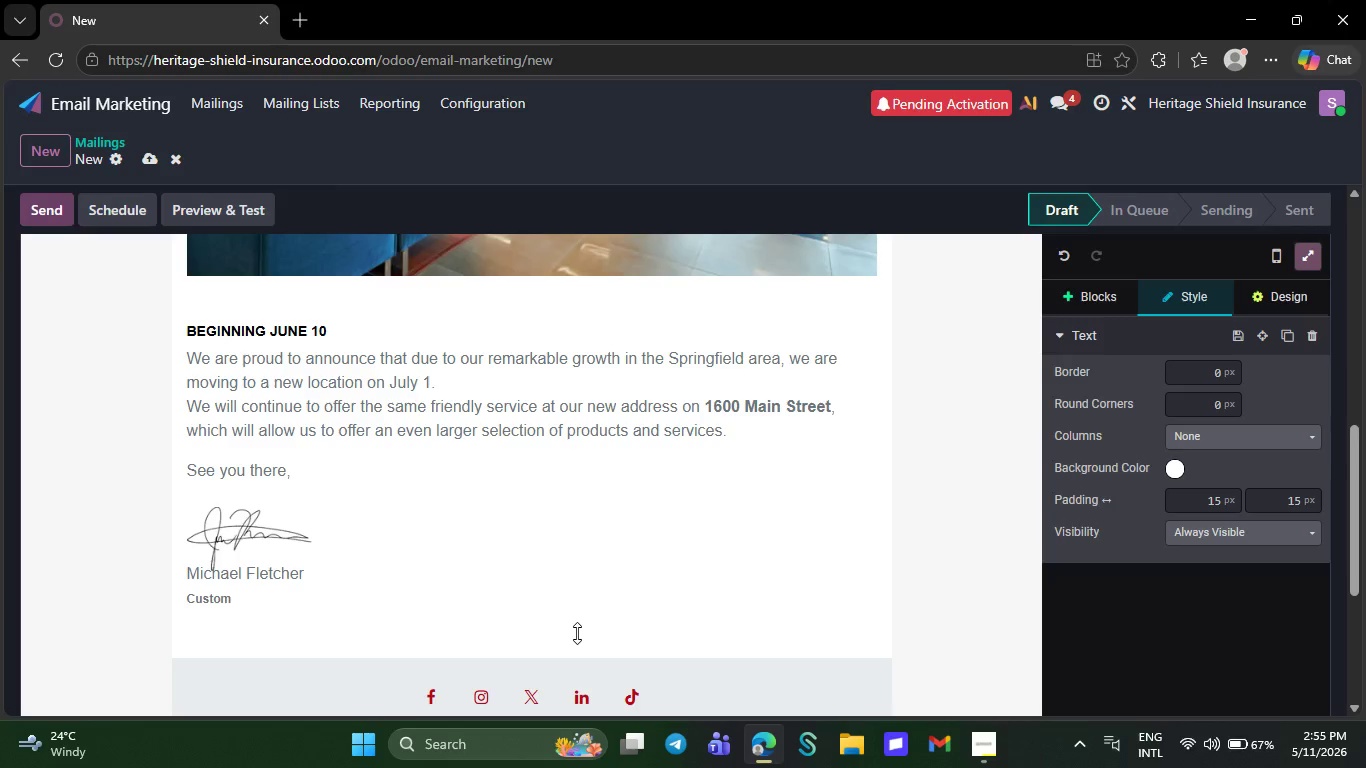 
key(Backspace)
 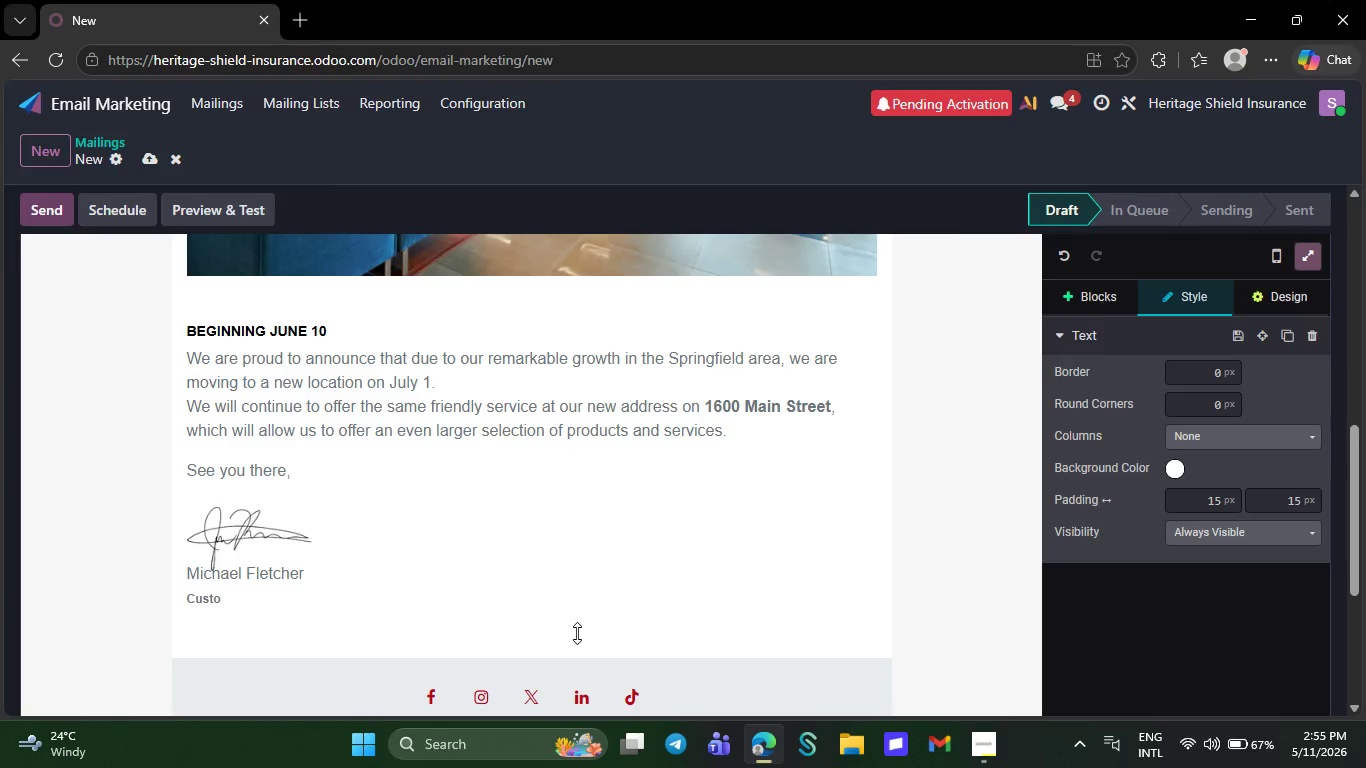 
key(Backspace)
 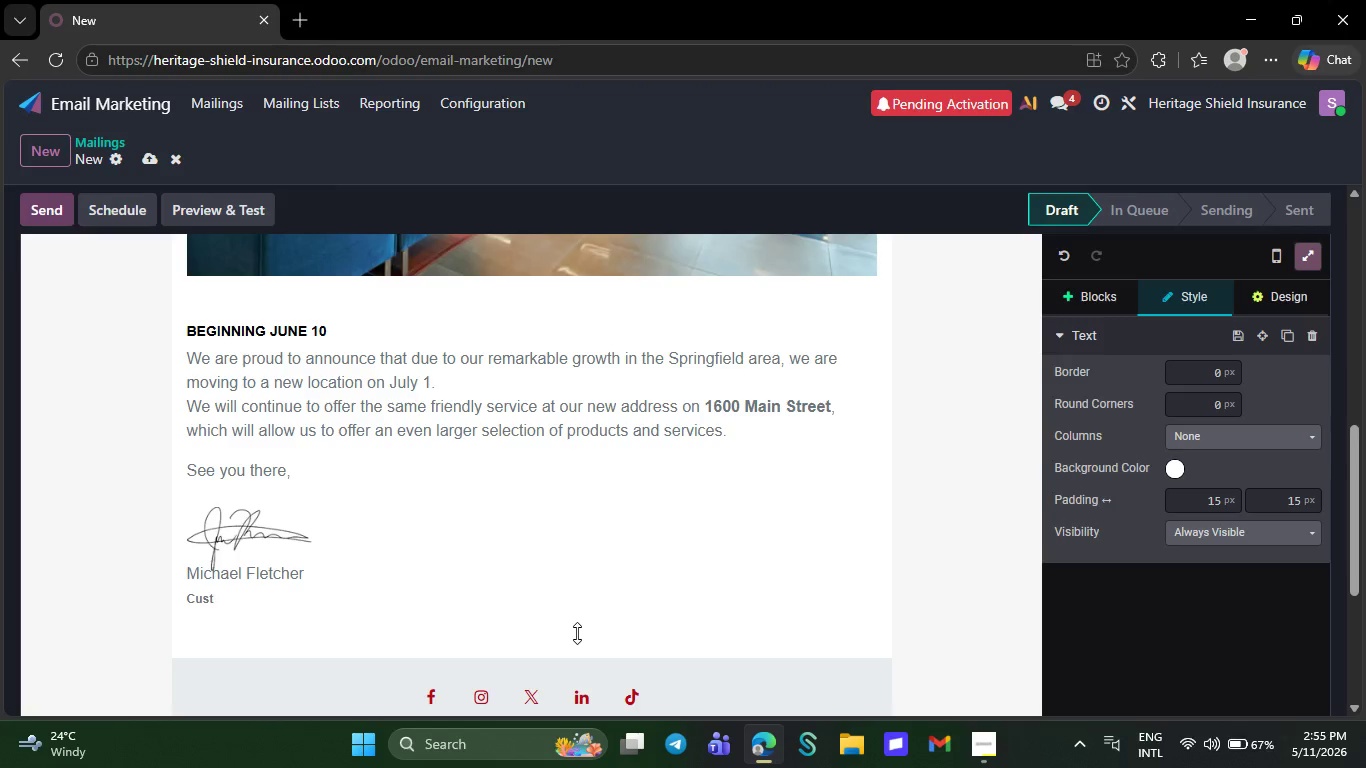 
key(Backspace)
 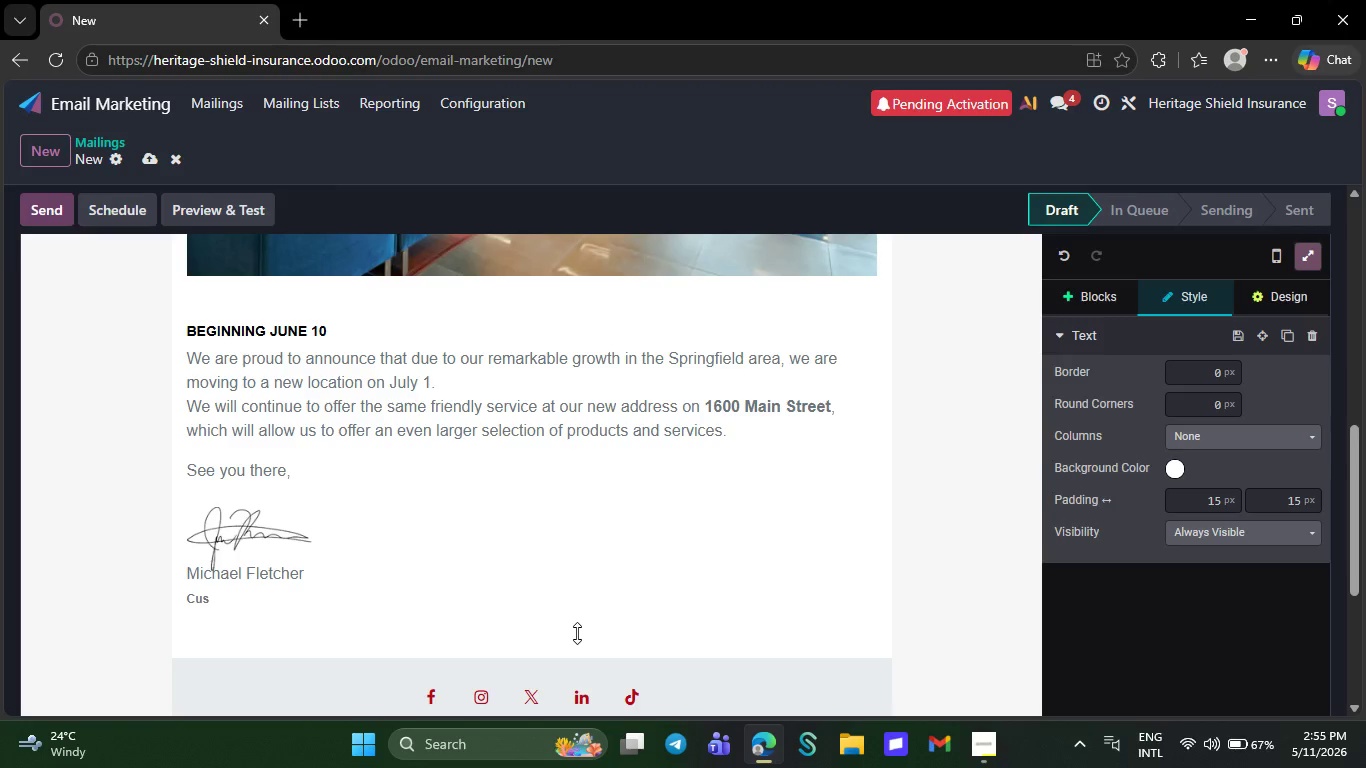 
key(Backspace)
 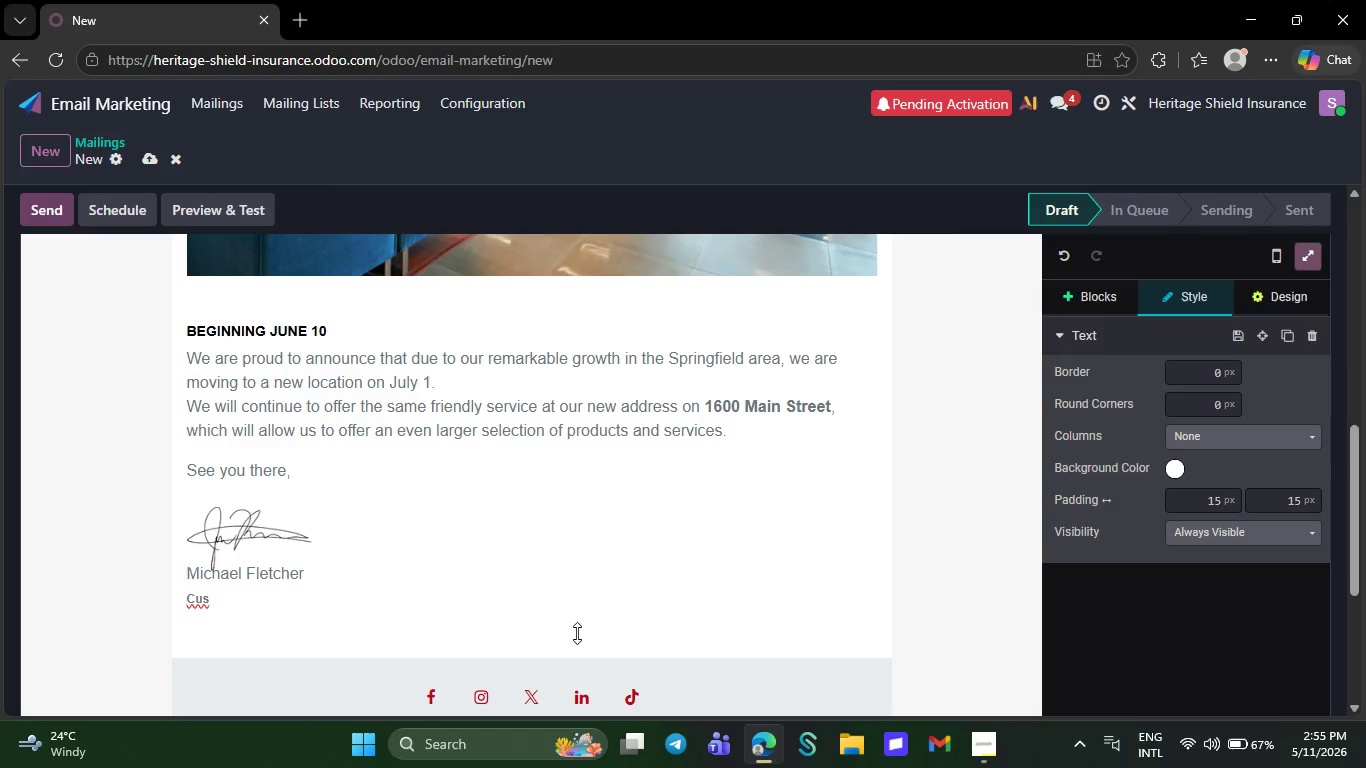 
key(Backspace)
 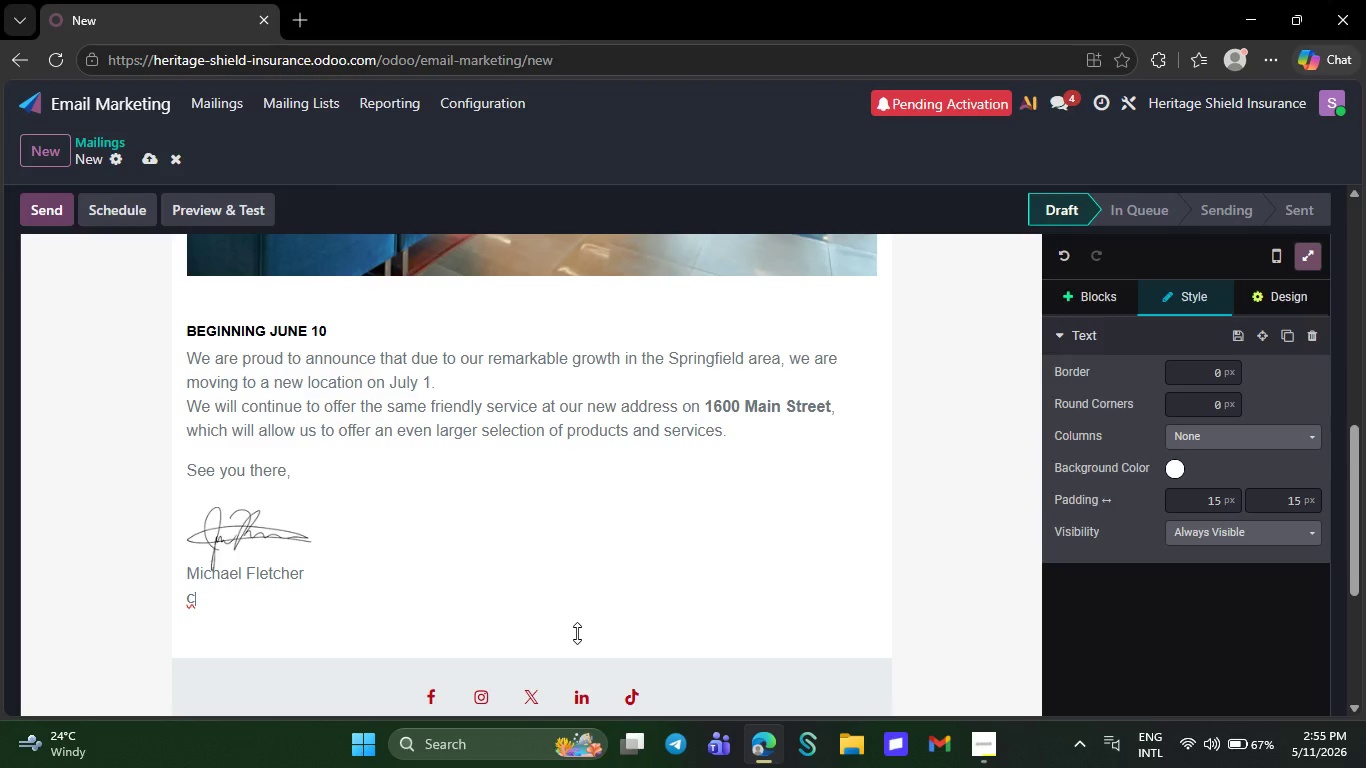 
key(Backspace)
 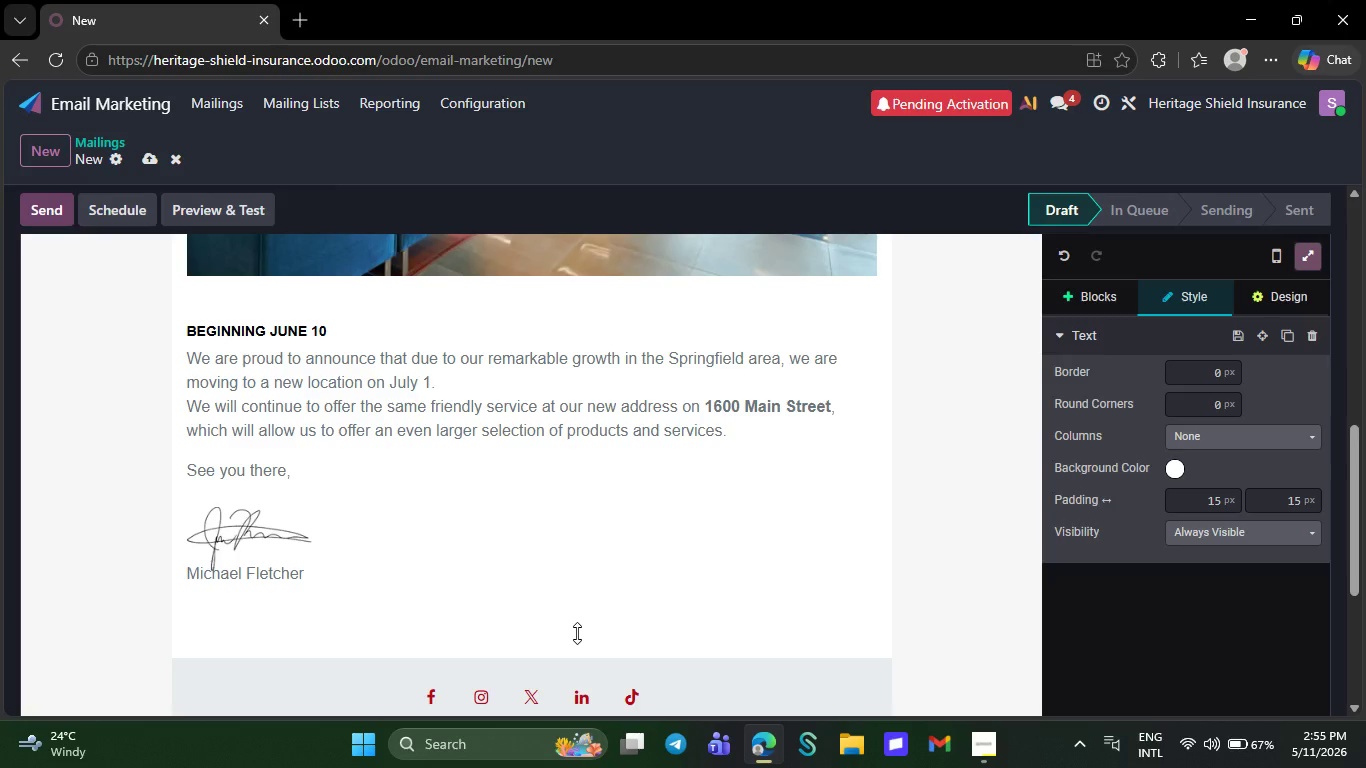 
key(Backspace)
 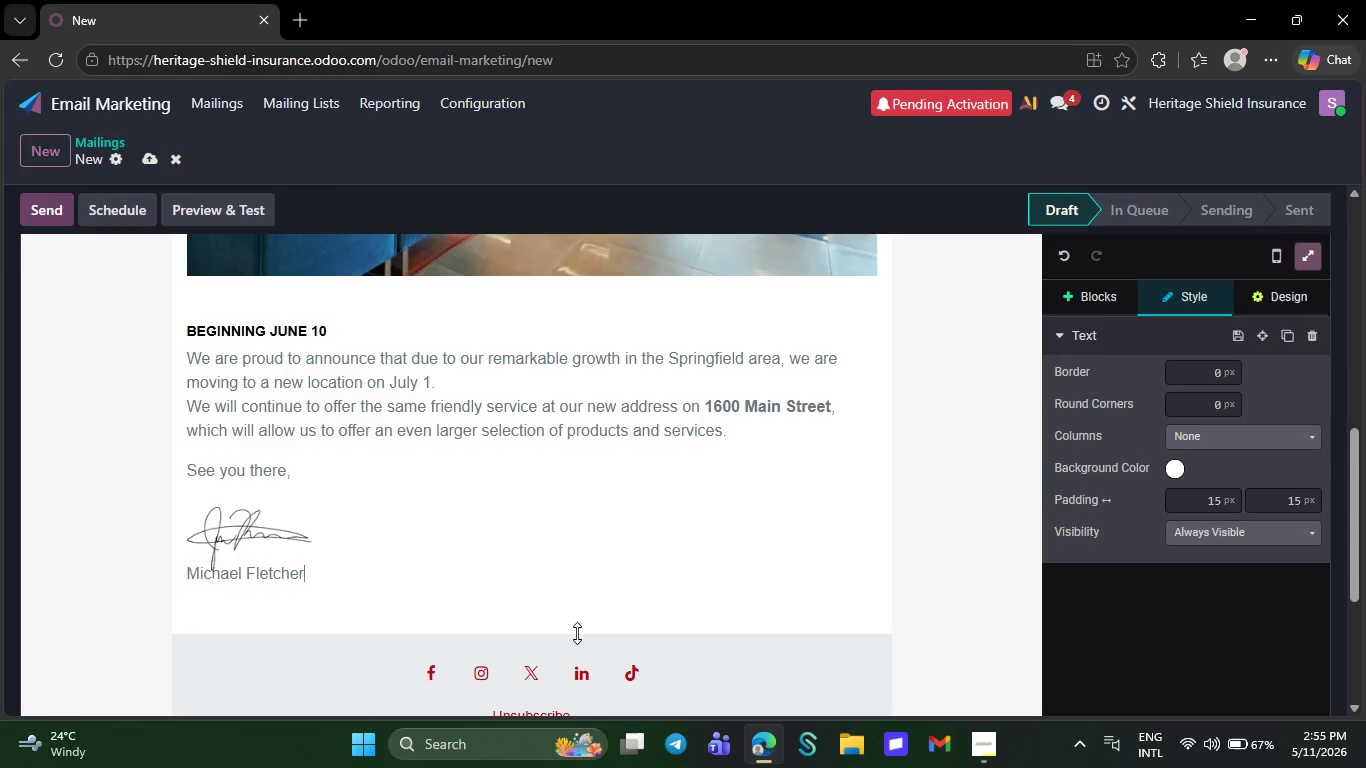 
key(Backspace)
 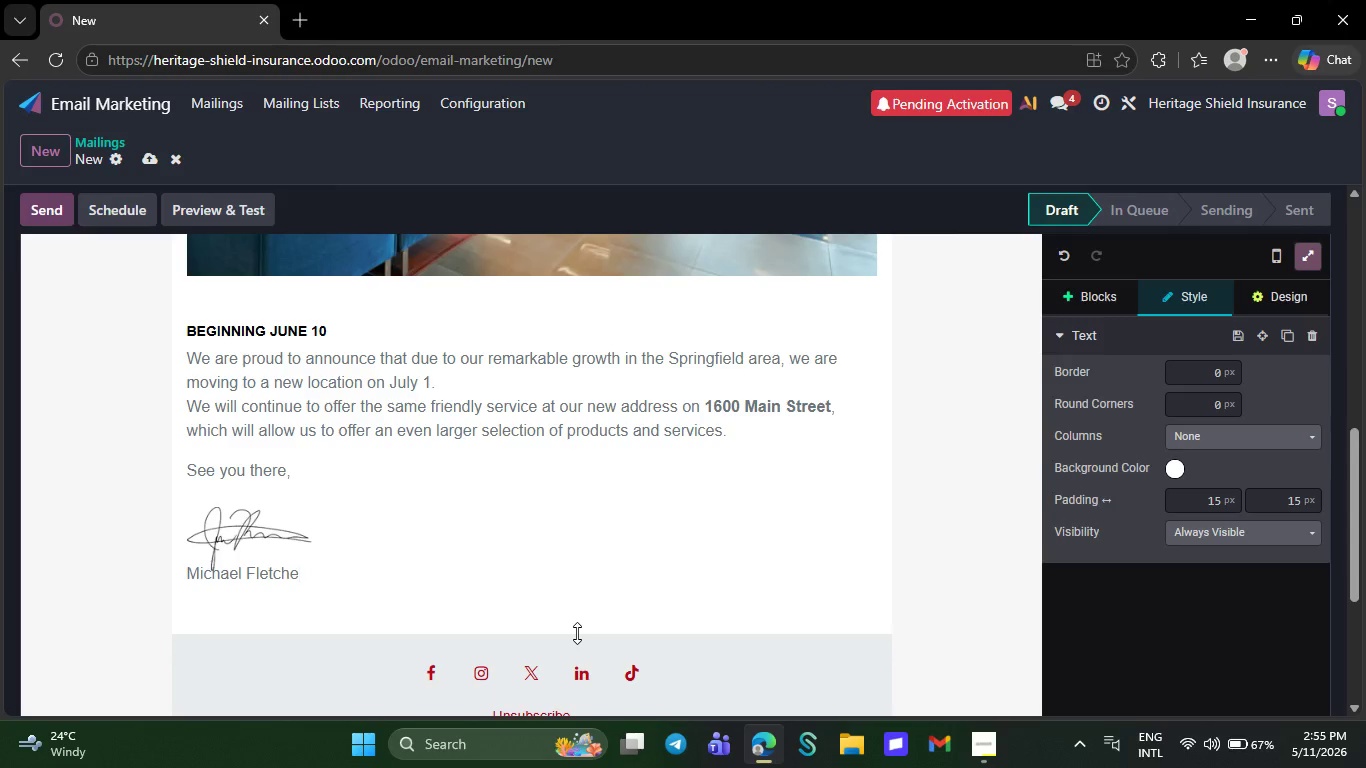 
key(Backspace)
 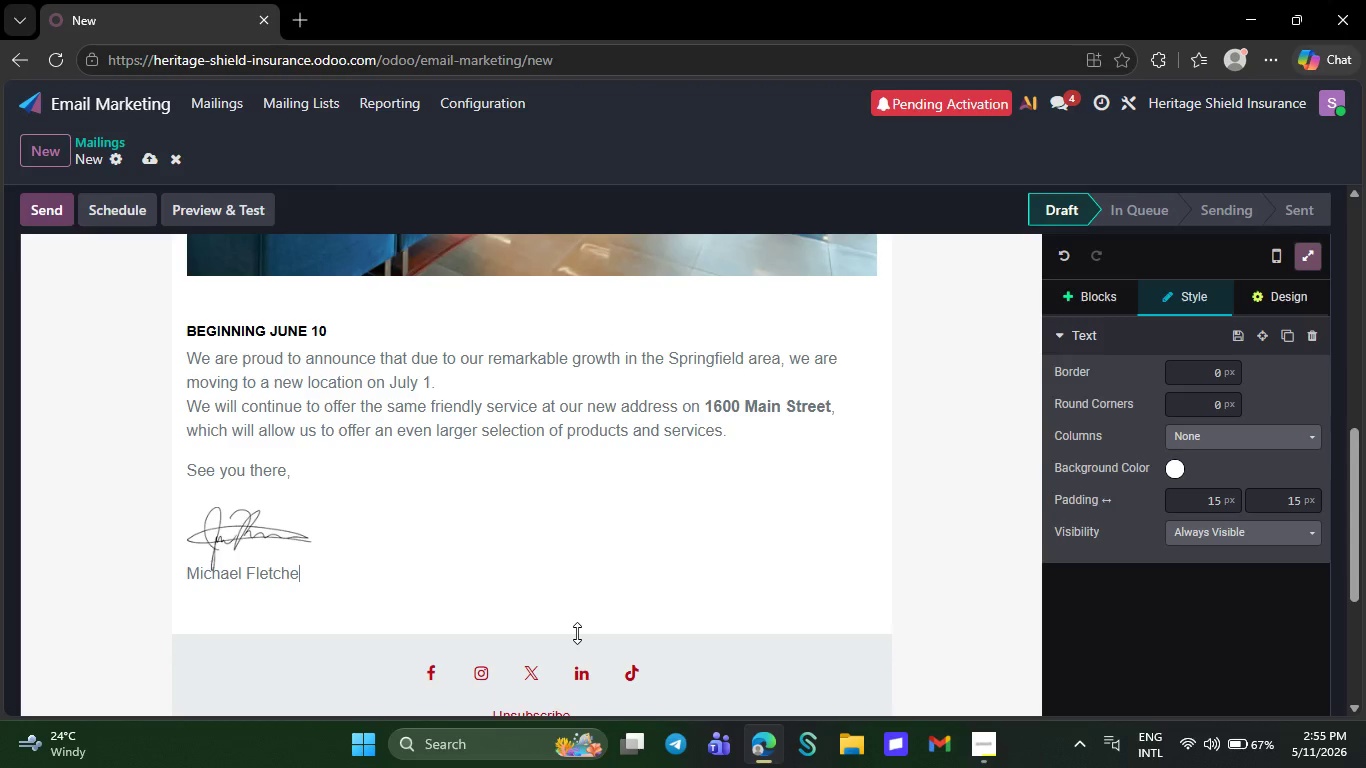 
key(Backspace)
 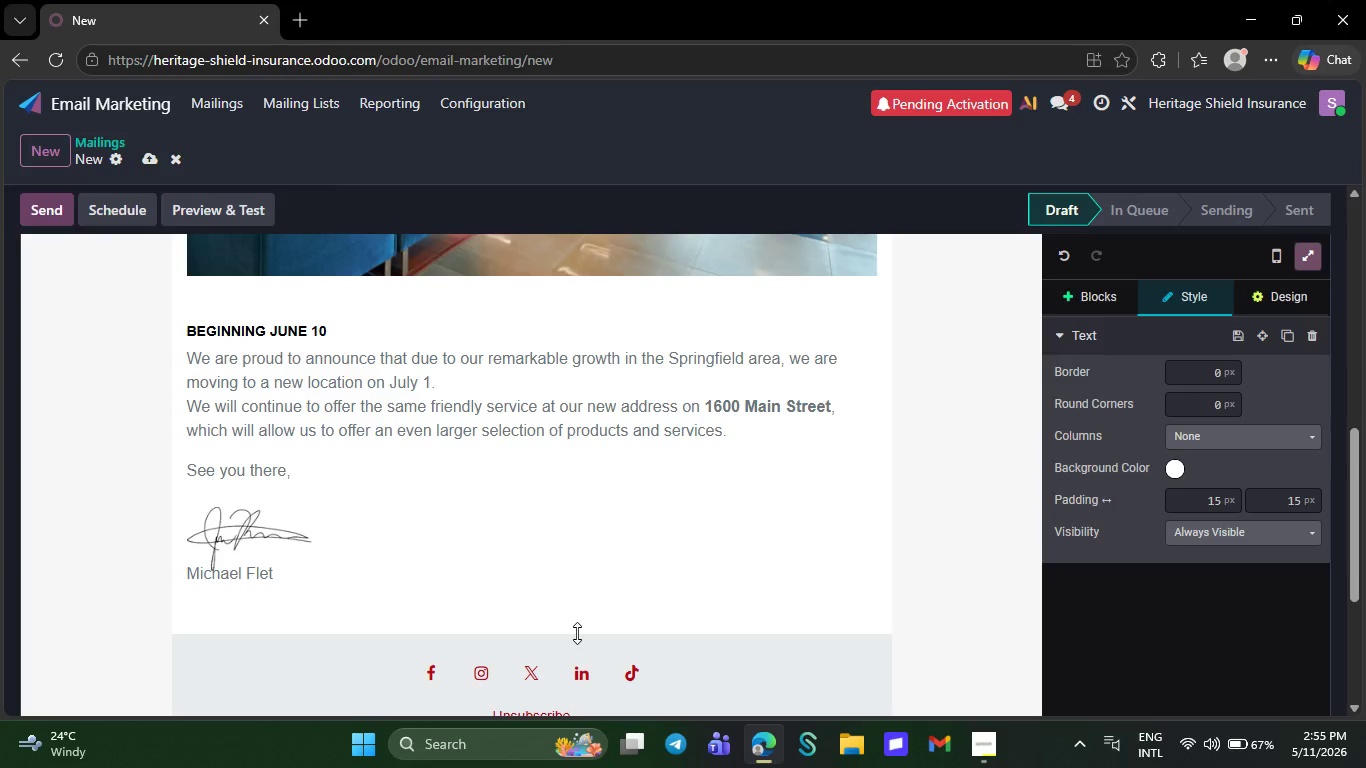 
key(Backspace)
 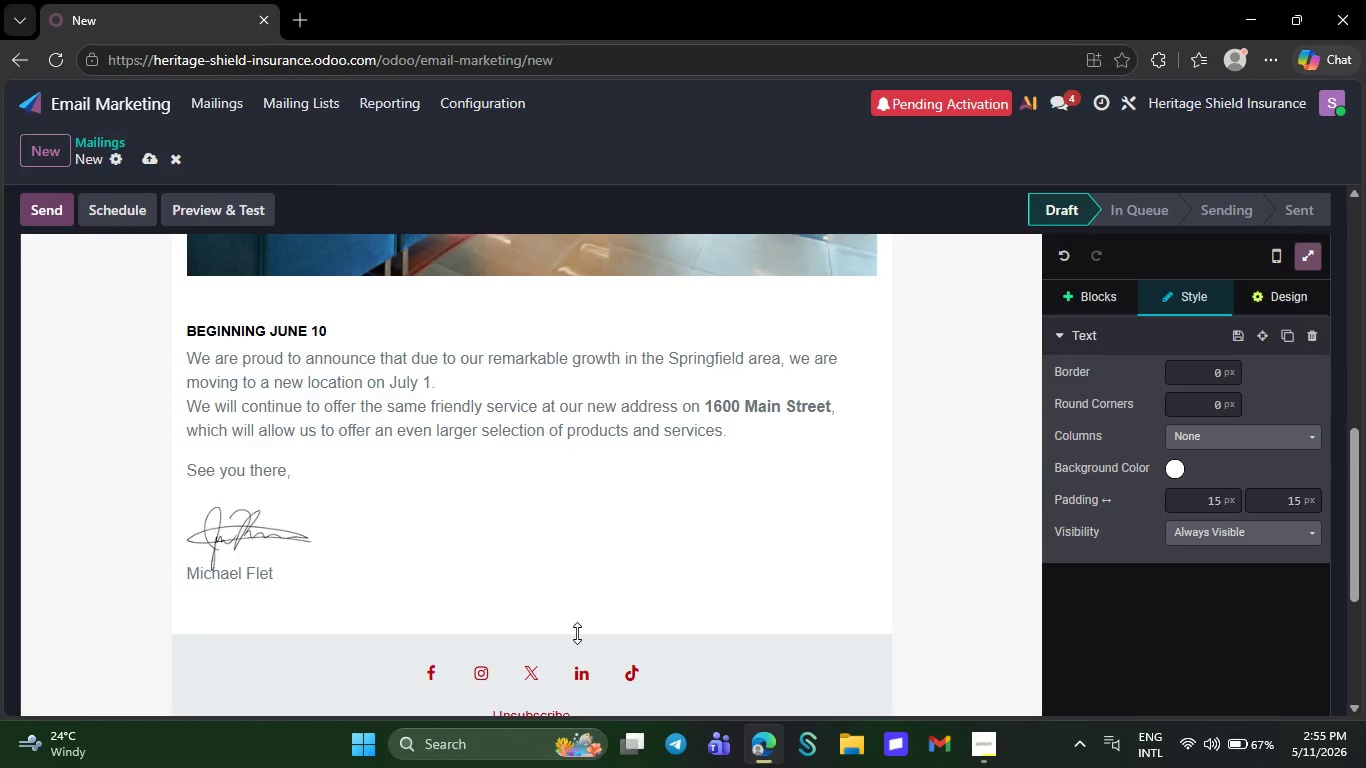 
key(Backspace)
 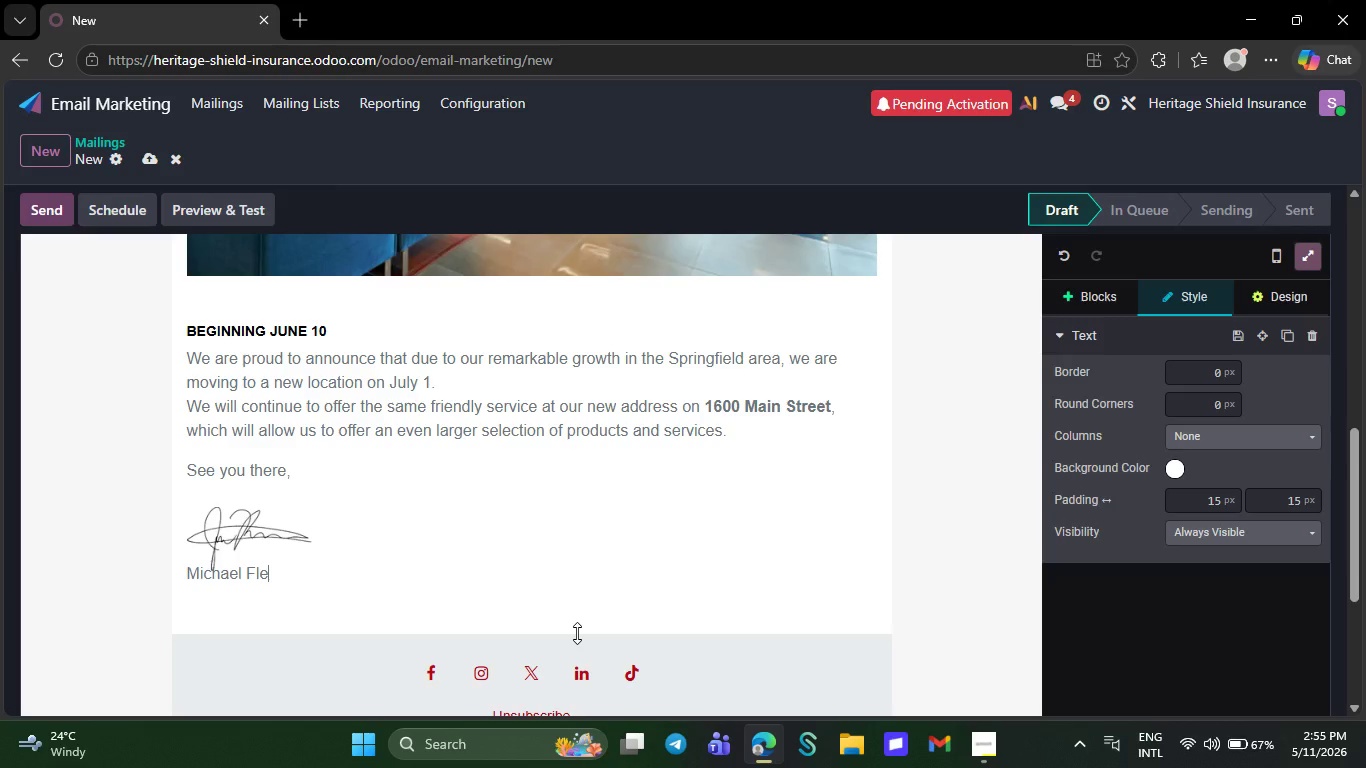 
hold_key(key=Backspace, duration=1.05)
 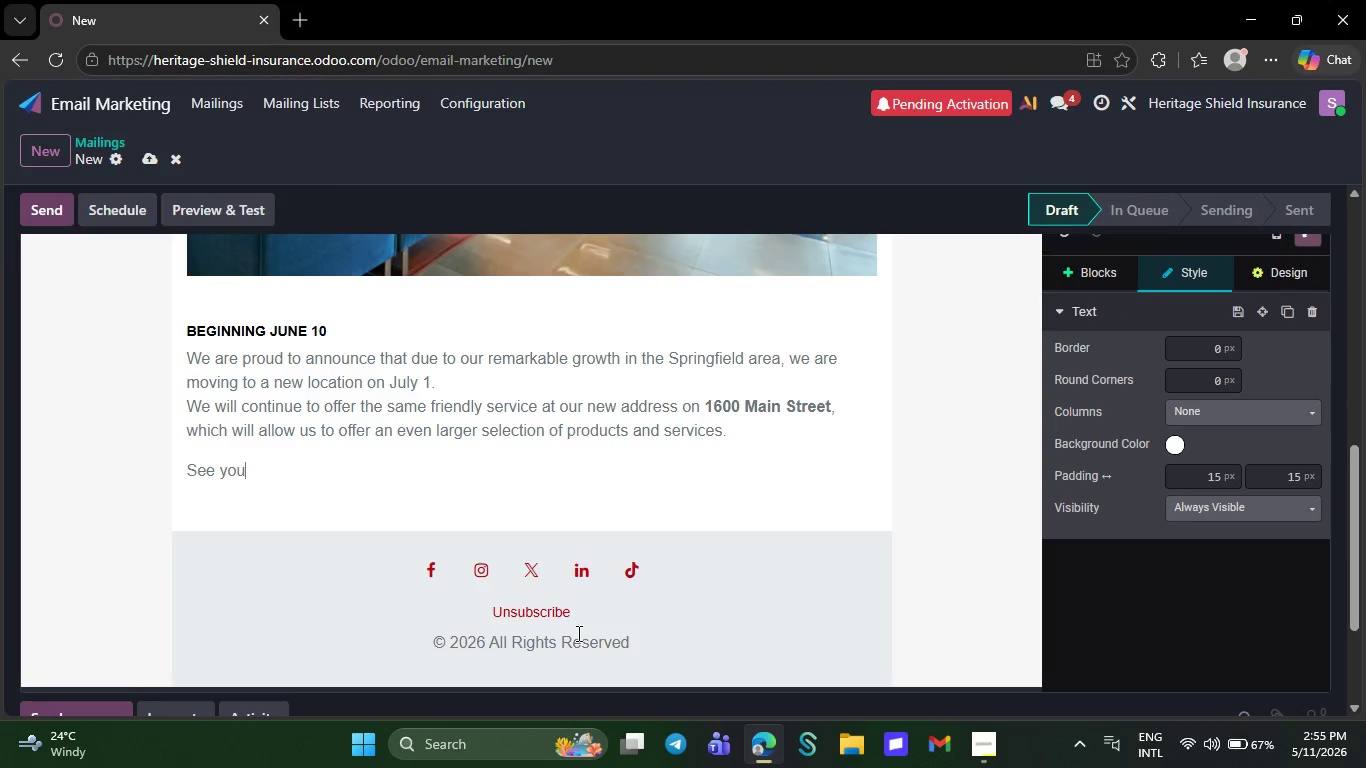 
key(Backspace)
 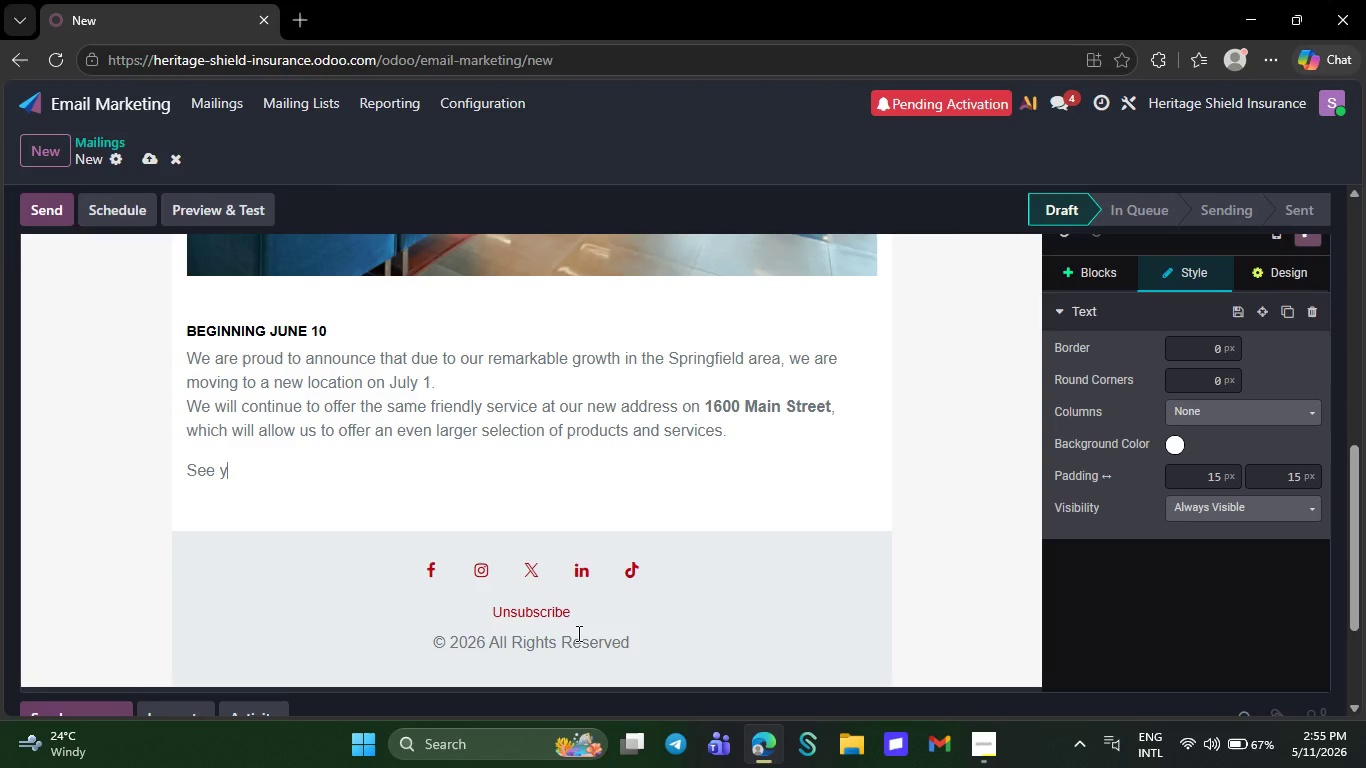 
key(Backspace)
 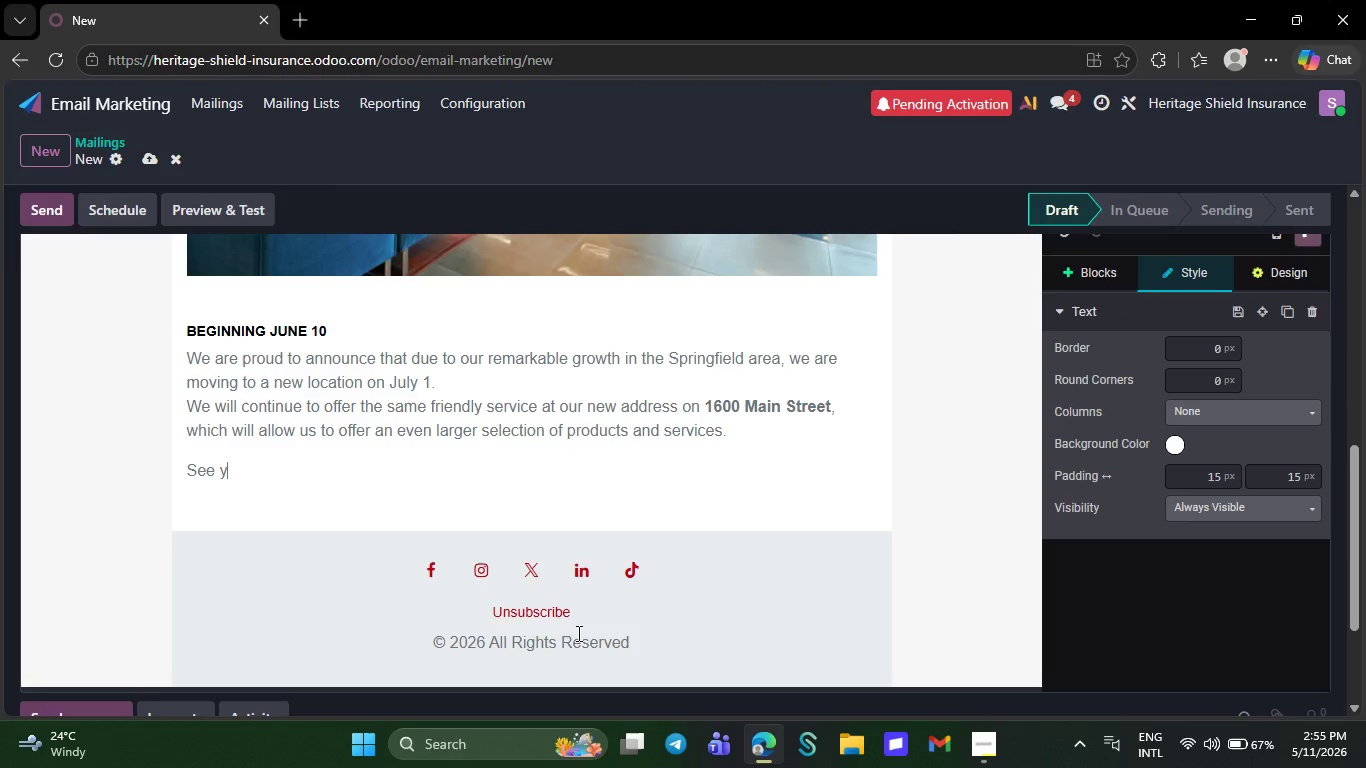 
key(Backspace)
 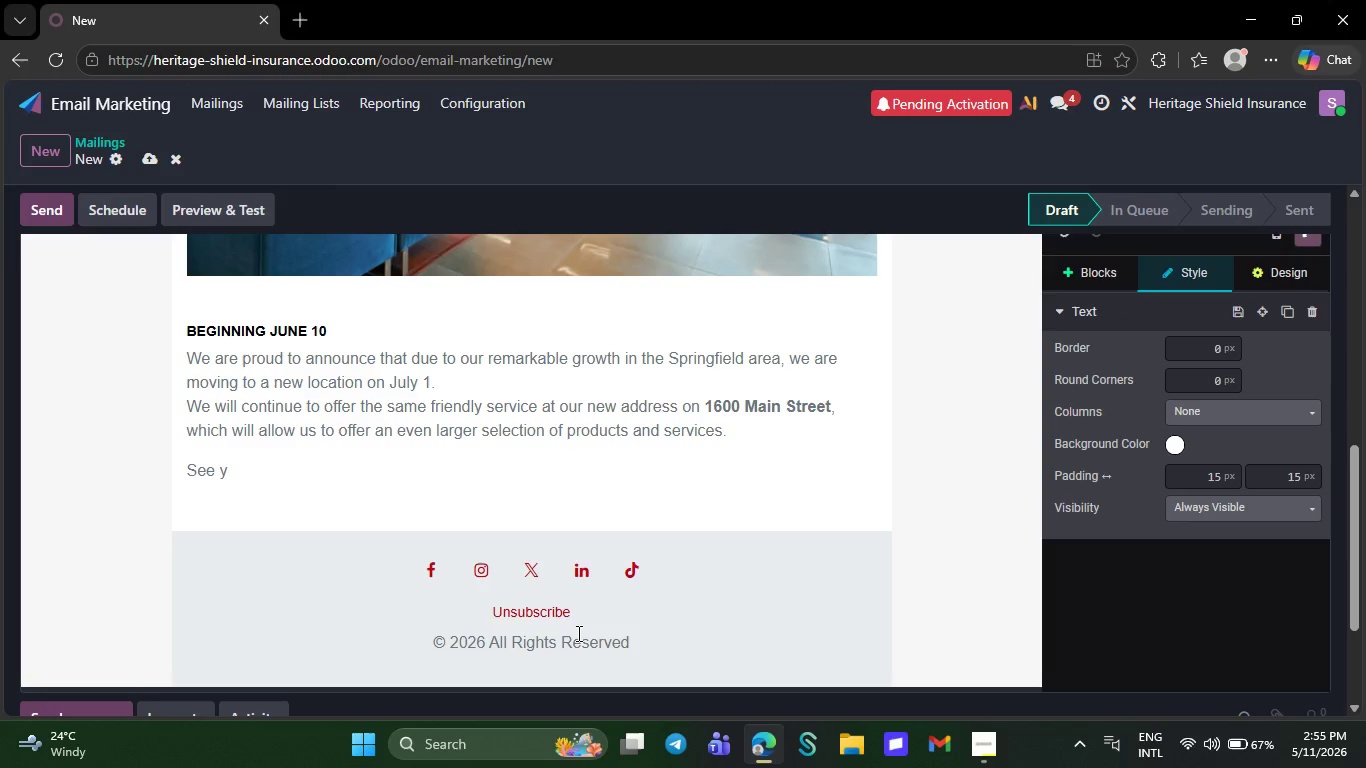 
key(Backspace)
 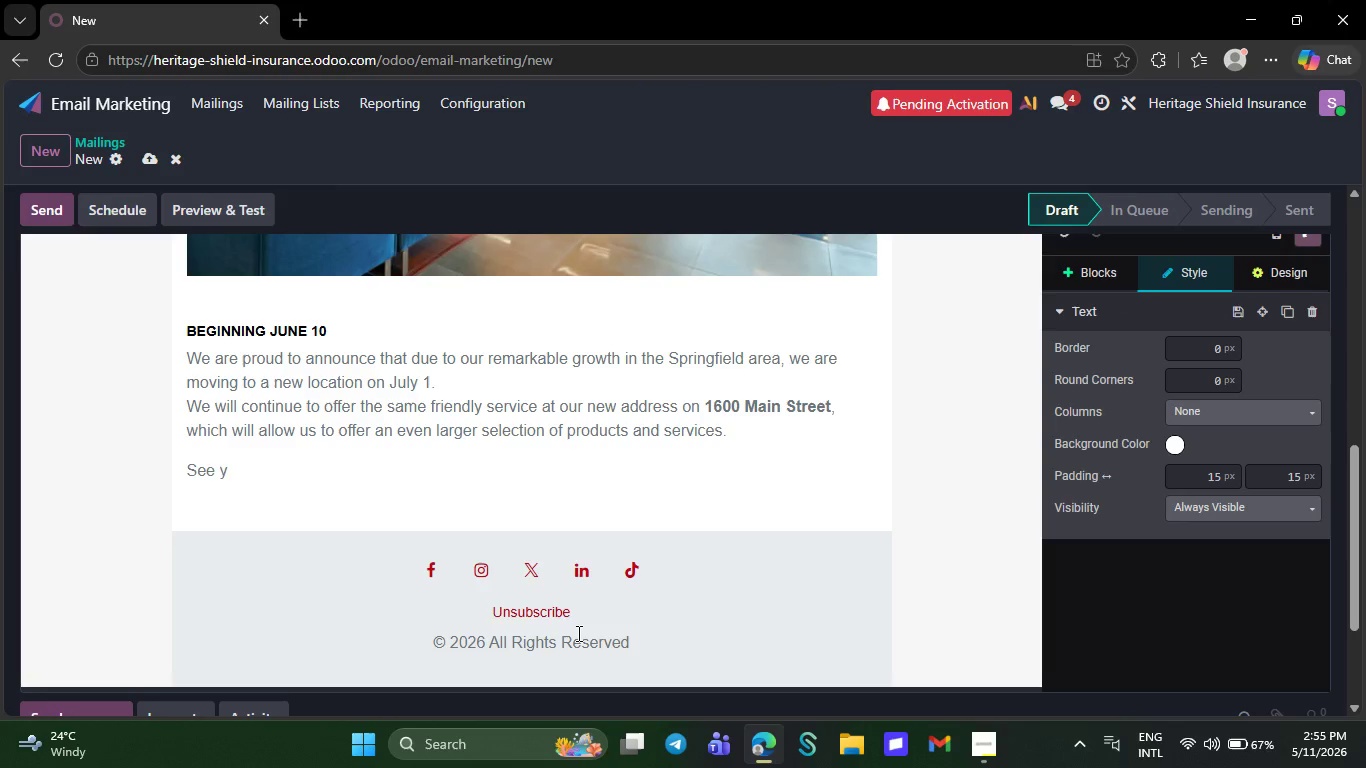 
key(Backspace)
 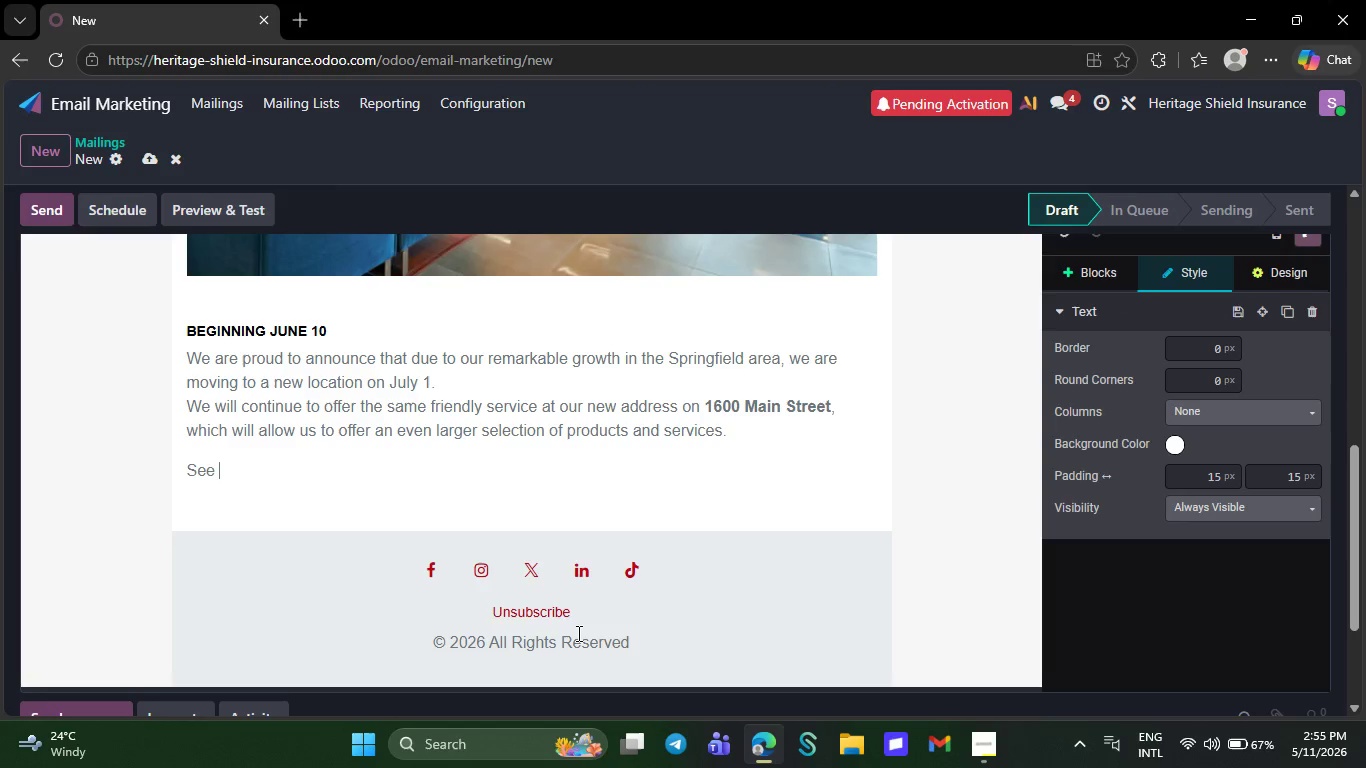 
key(Backspace)
 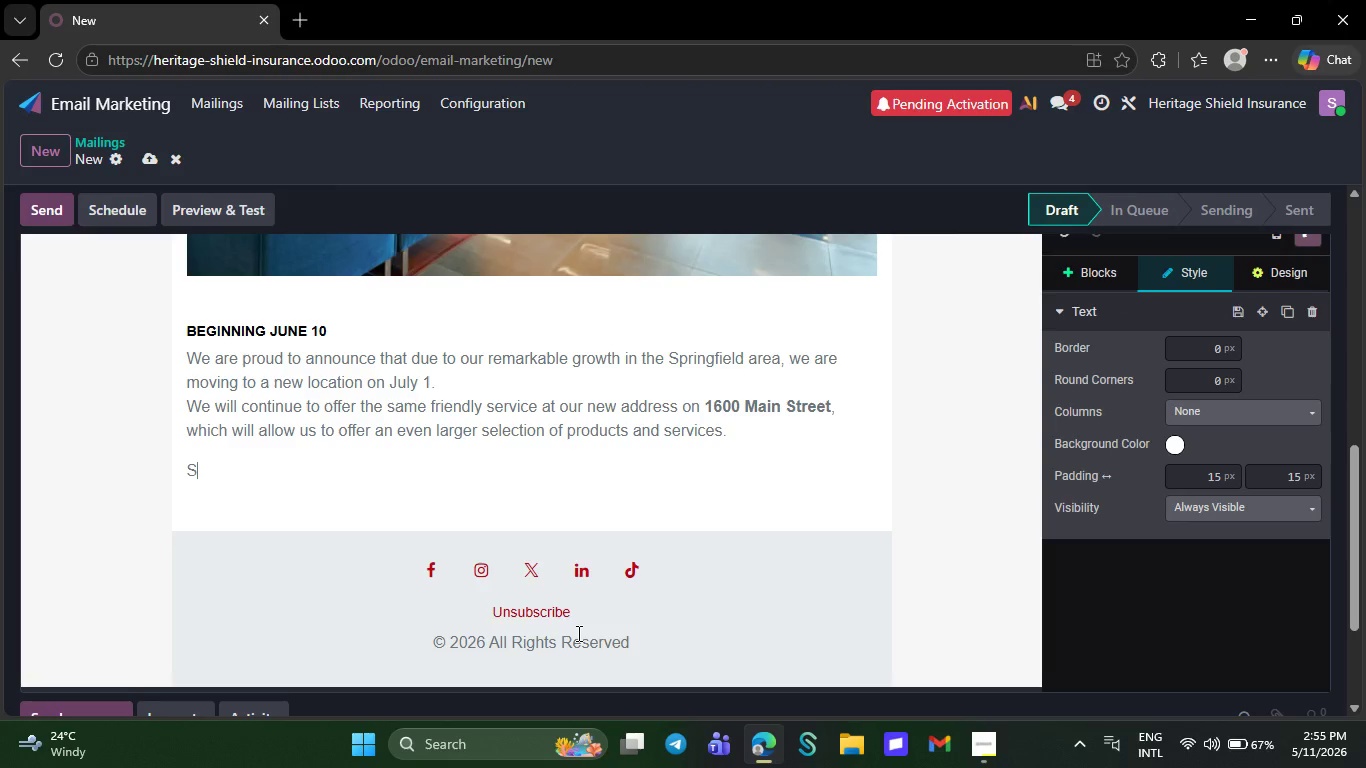 
key(Backspace)
 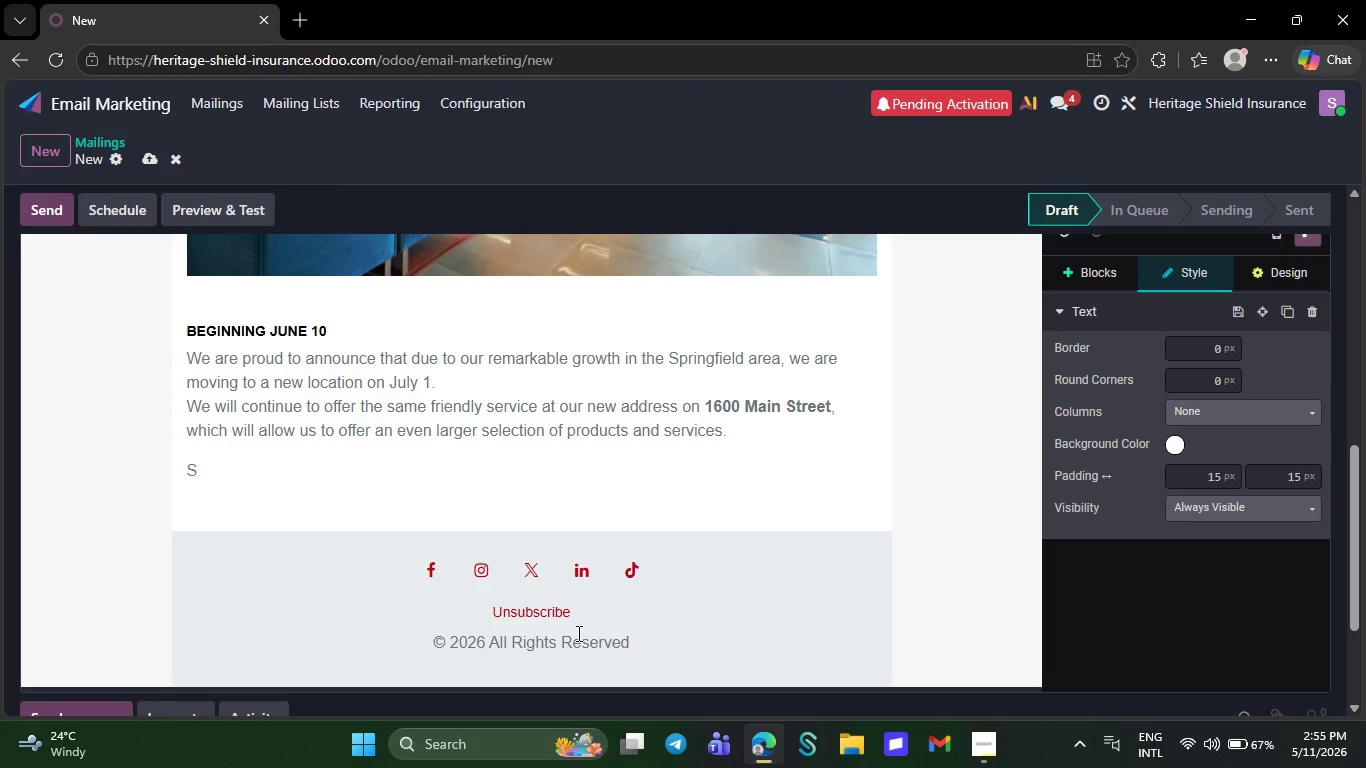 
key(Backspace)
 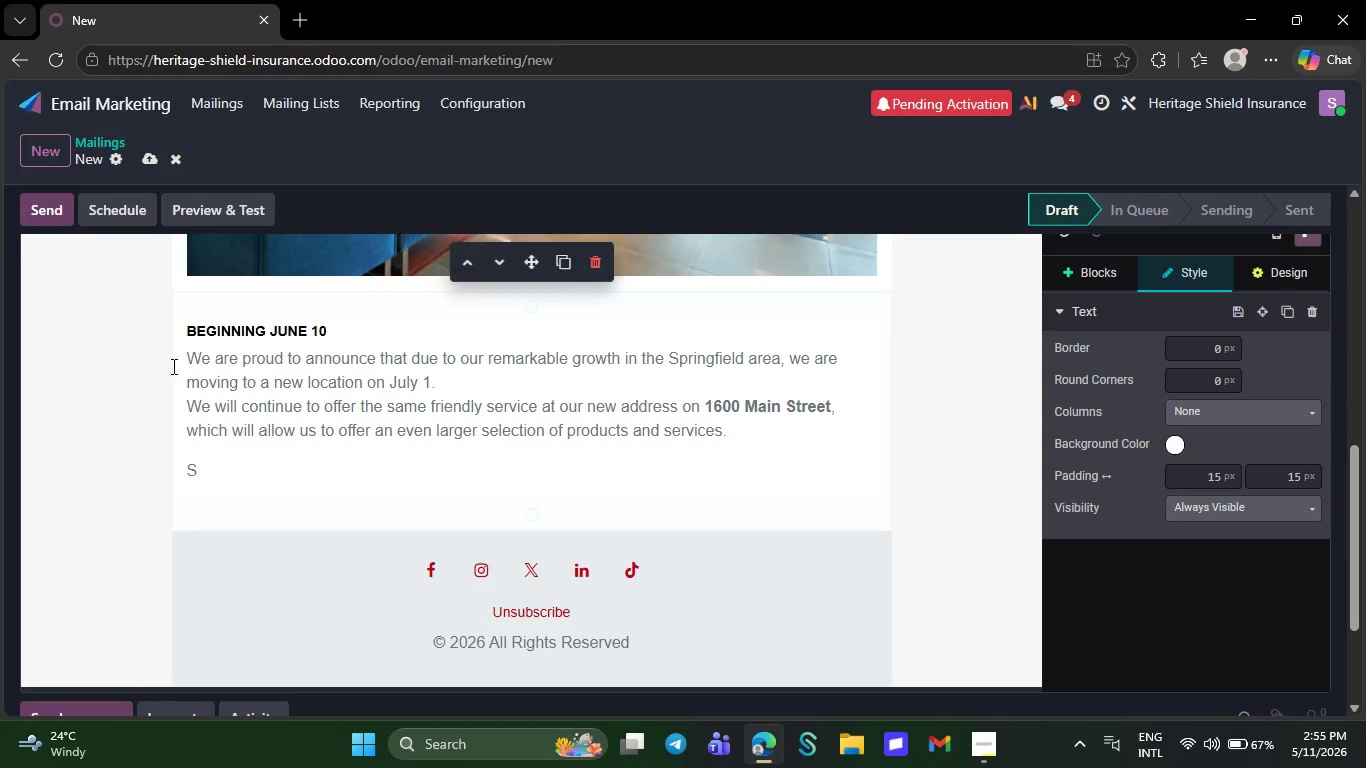 
key(Backspace)
 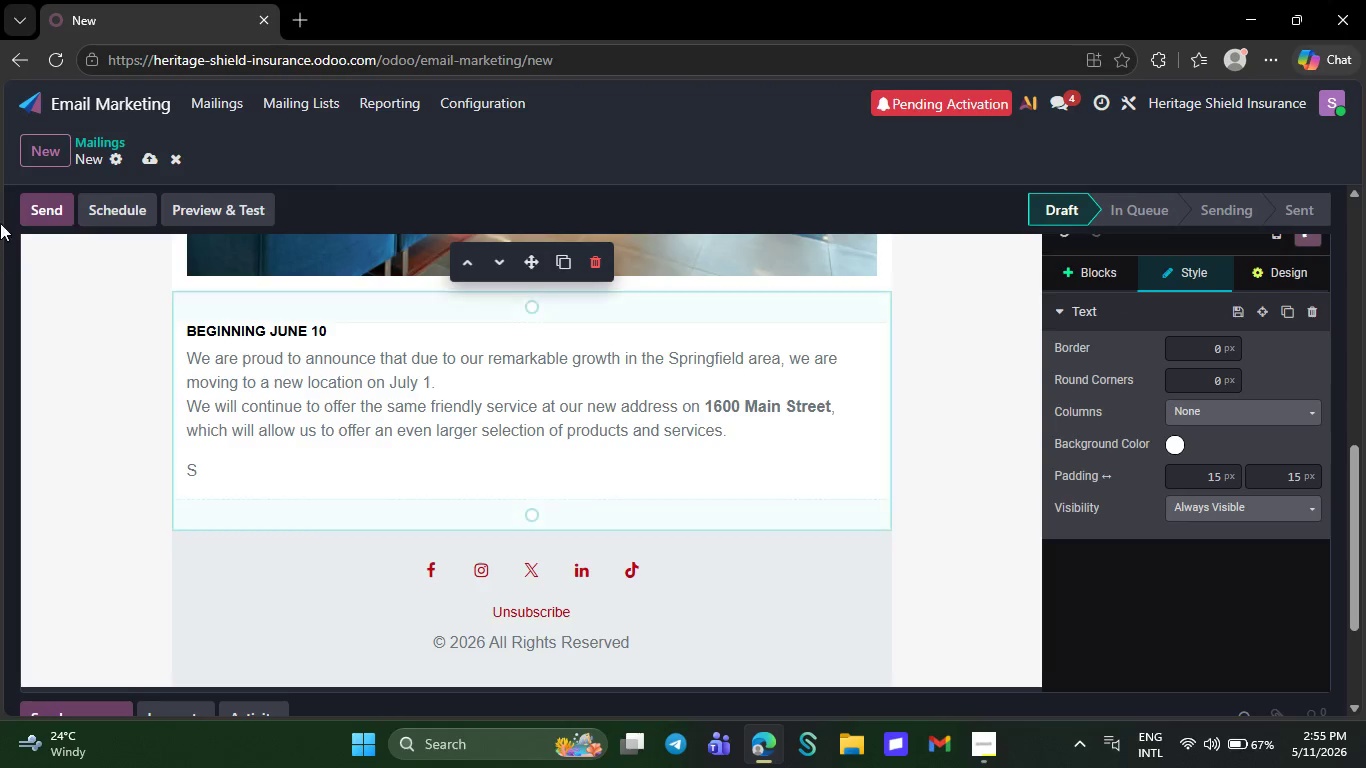 
key(Backspace)
 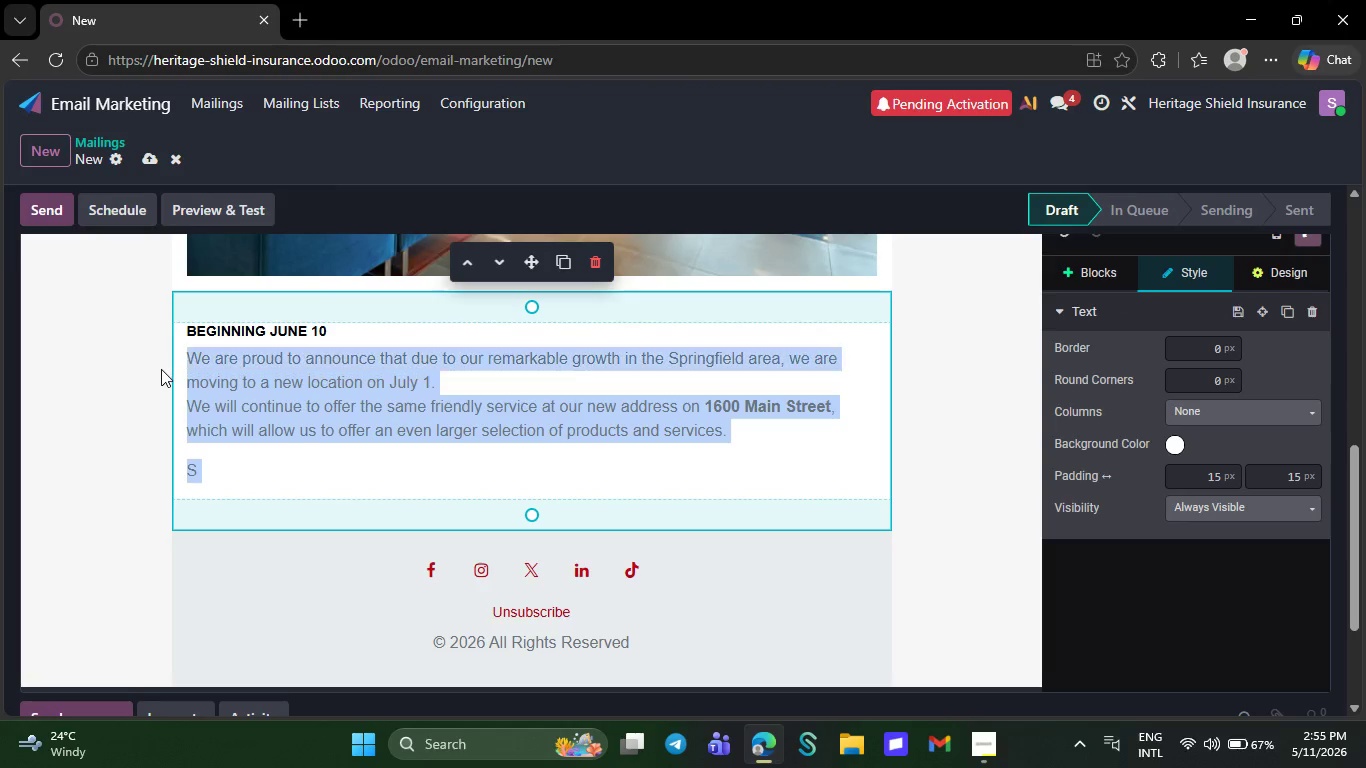 
left_click_drag(start_coordinate=[216, 474], to_coordinate=[161, 369])
 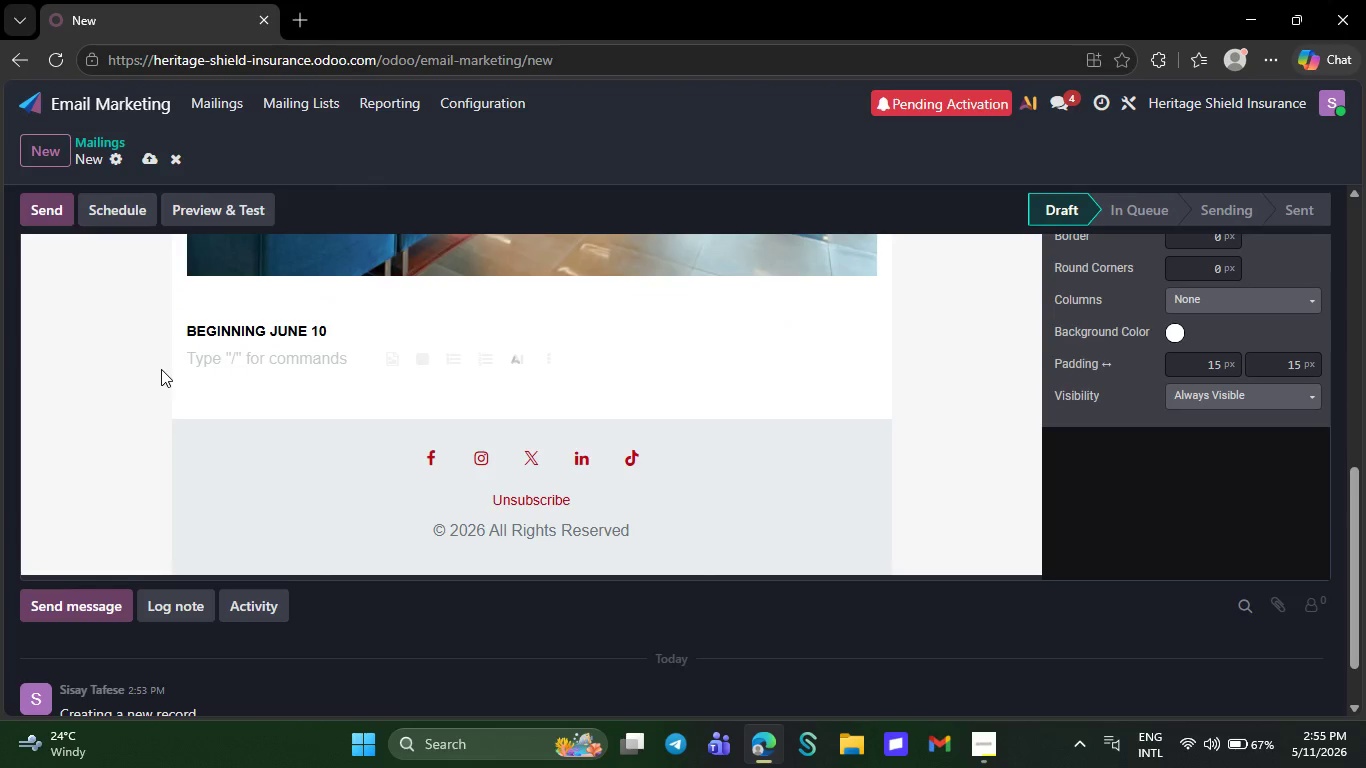 
key(Backspace)
 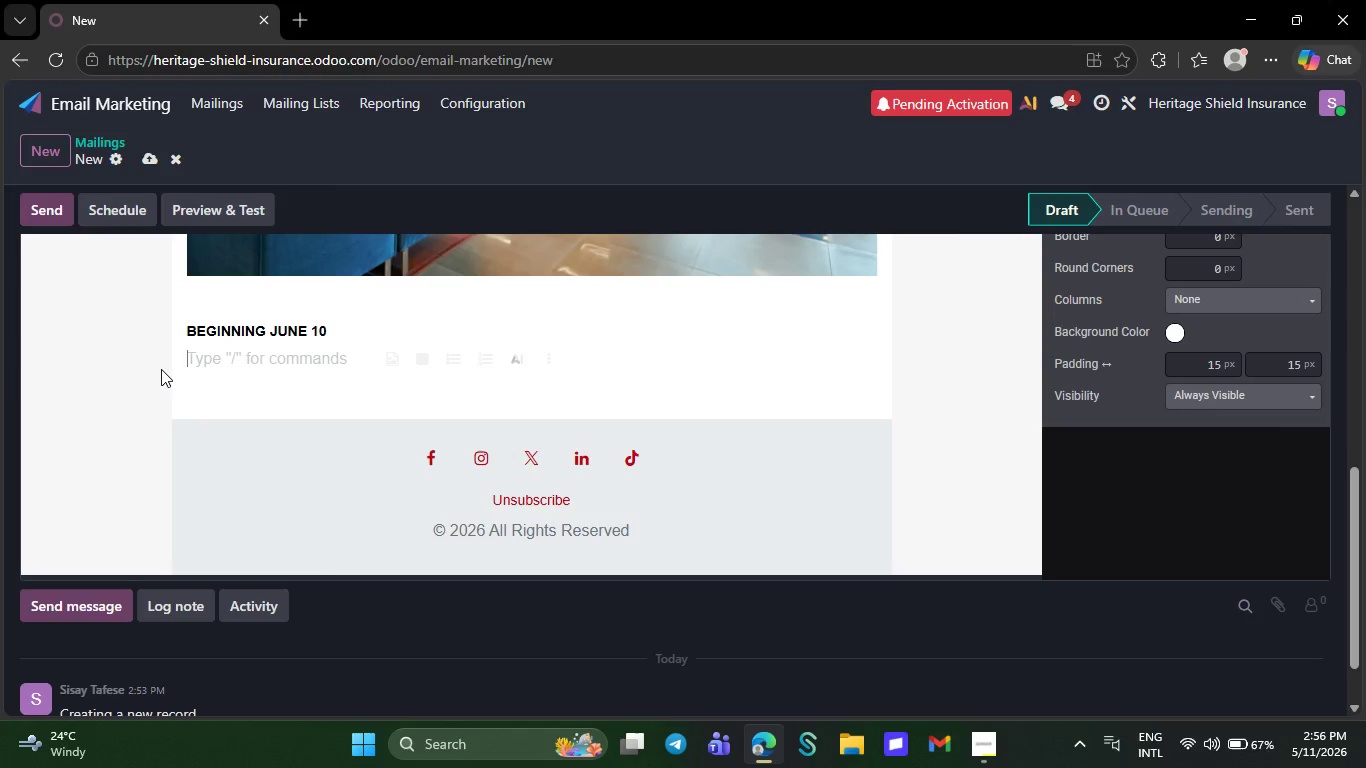 
wait(8.69)
 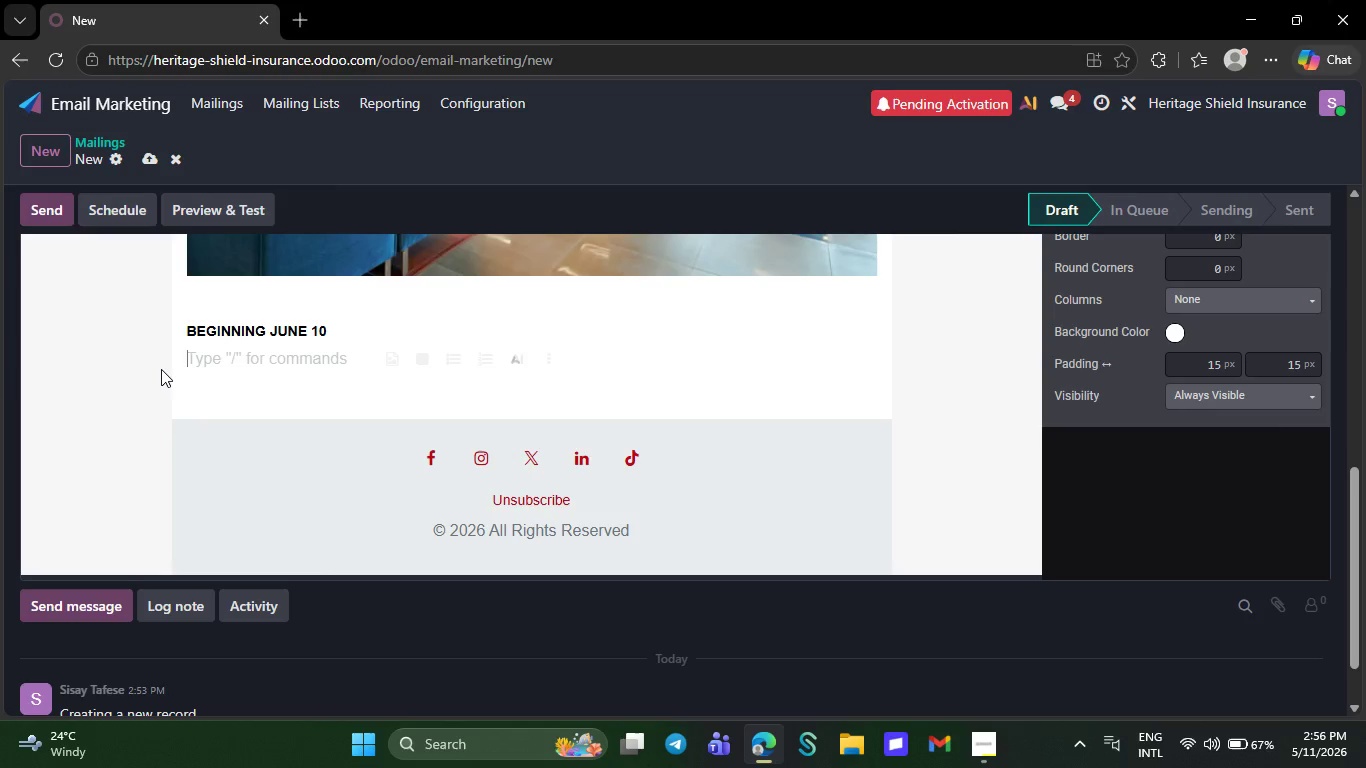 
left_click_drag(start_coordinate=[187, 330], to_coordinate=[409, 330])
 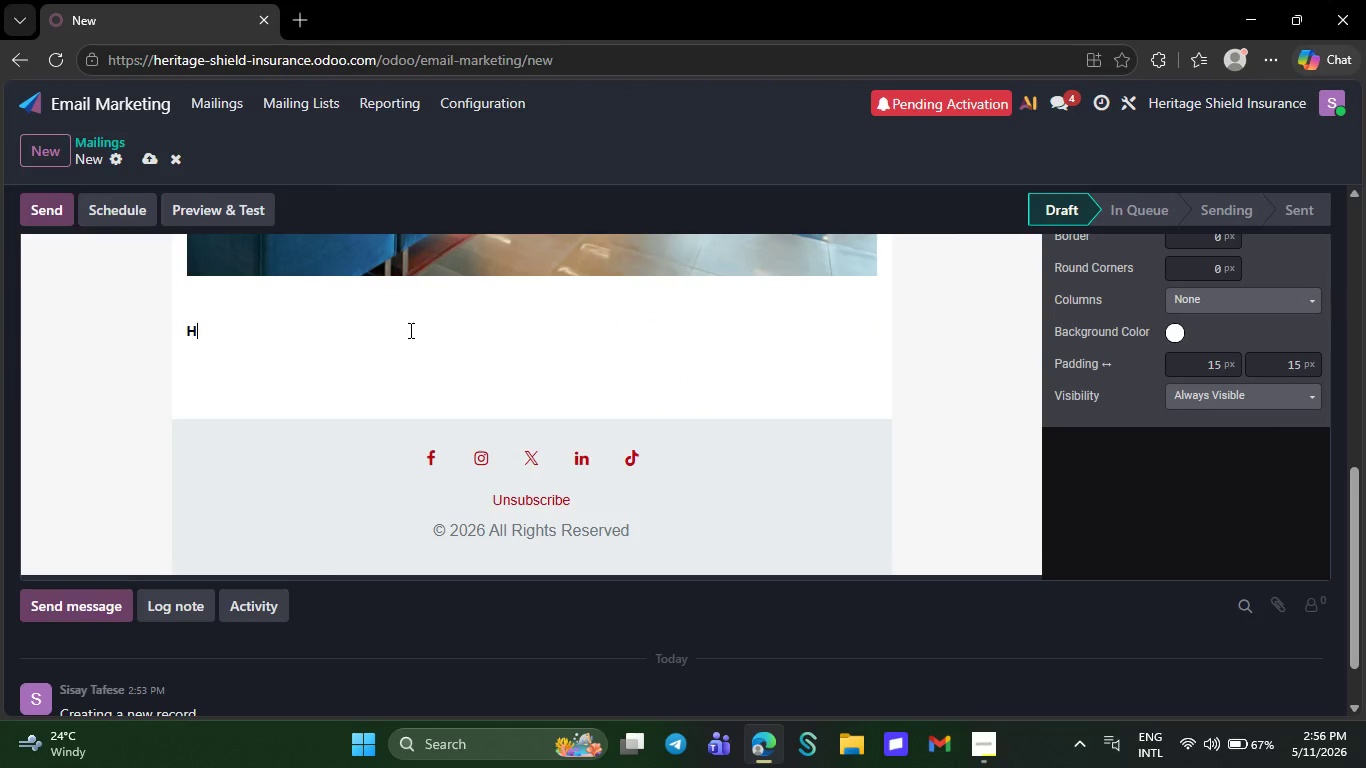 
type(Hello )
 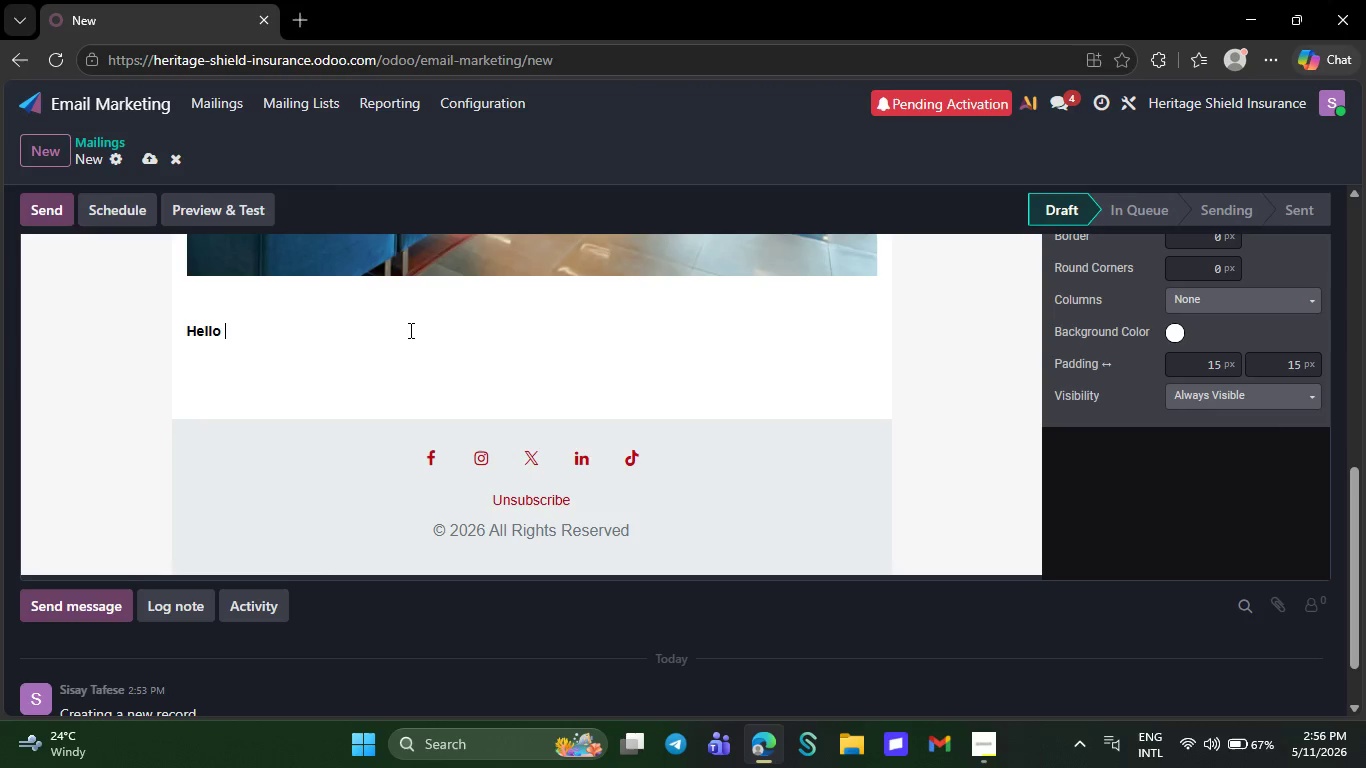 
type(`[[object)
 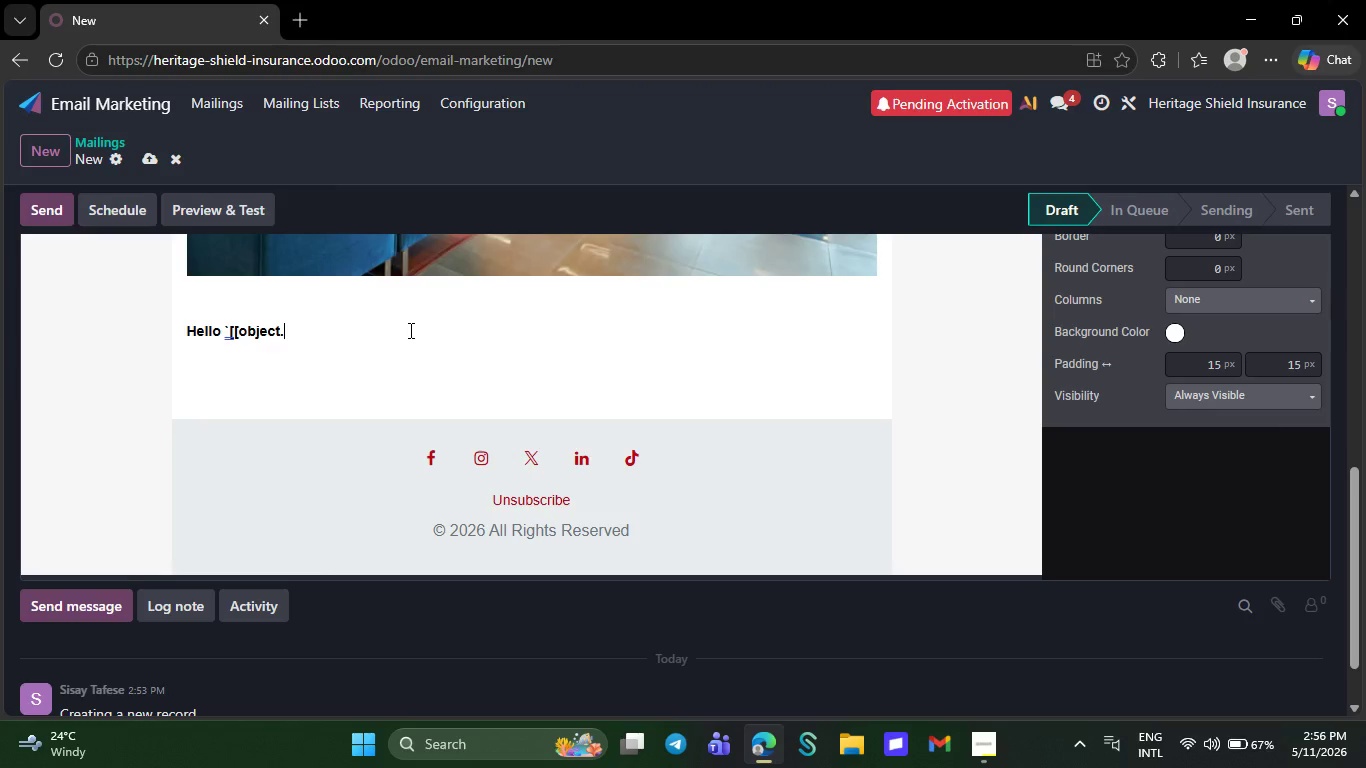 
type(.name]])
 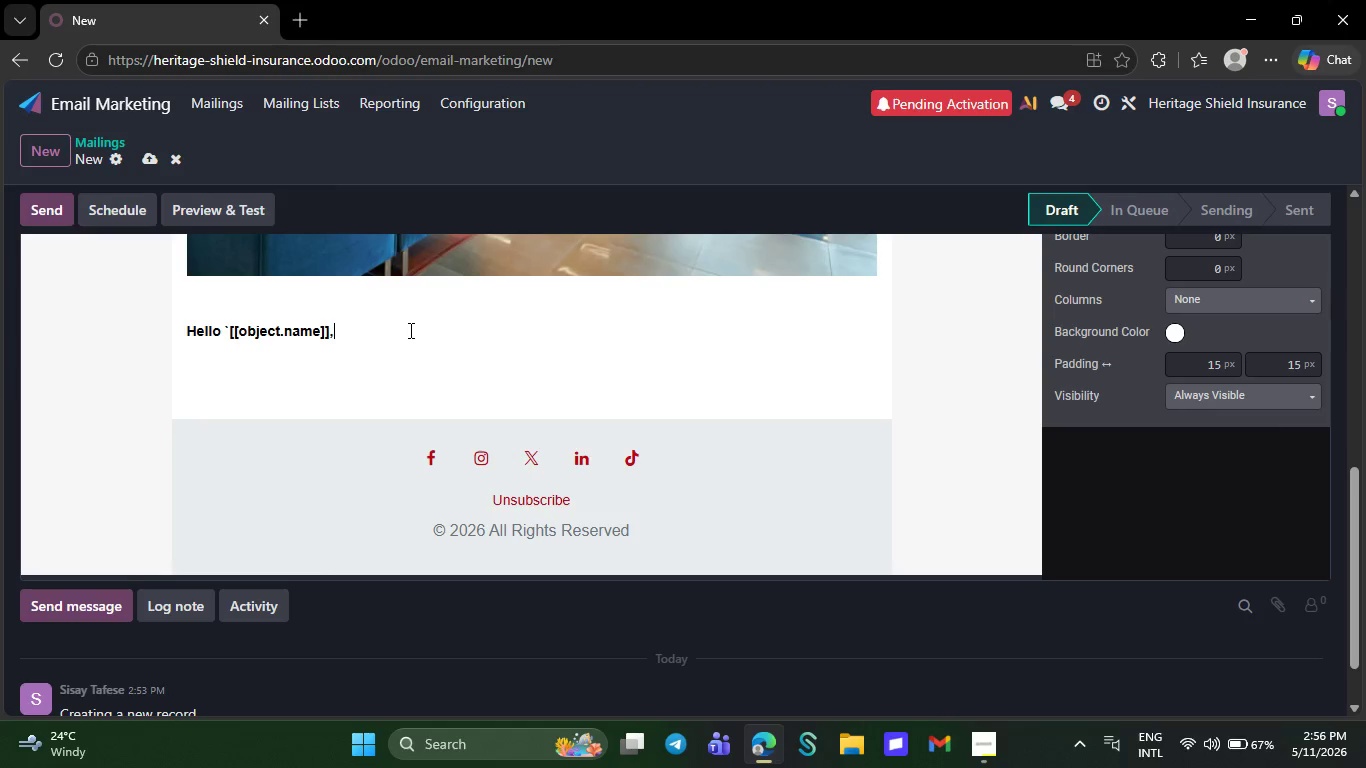 
type(,` )
key(NumpadEnter)
type(As a contractor, managing risk across multiple areas of your buc)
key(Backspace)
type(siness i)
 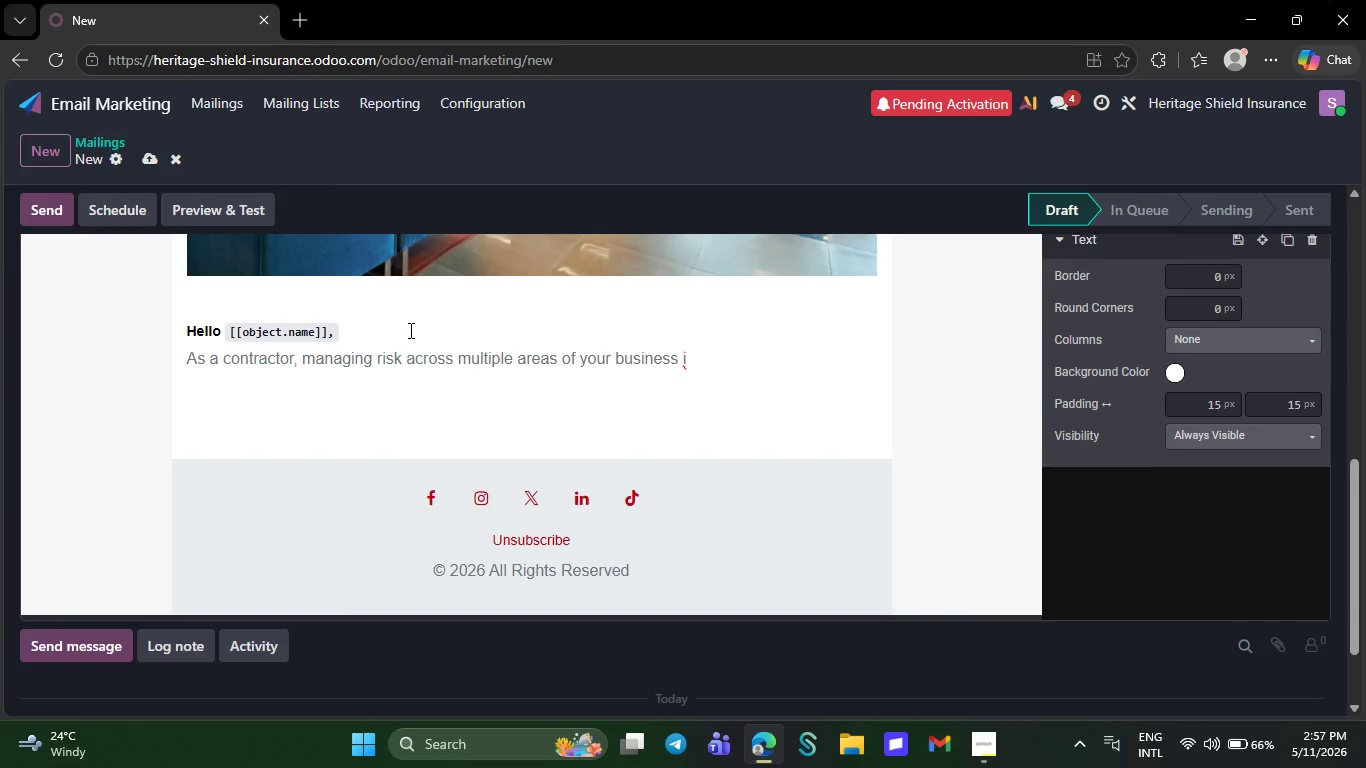 
type(s importab)
key(Backspace)
type(nt )
key(Backspace)
type(. )
 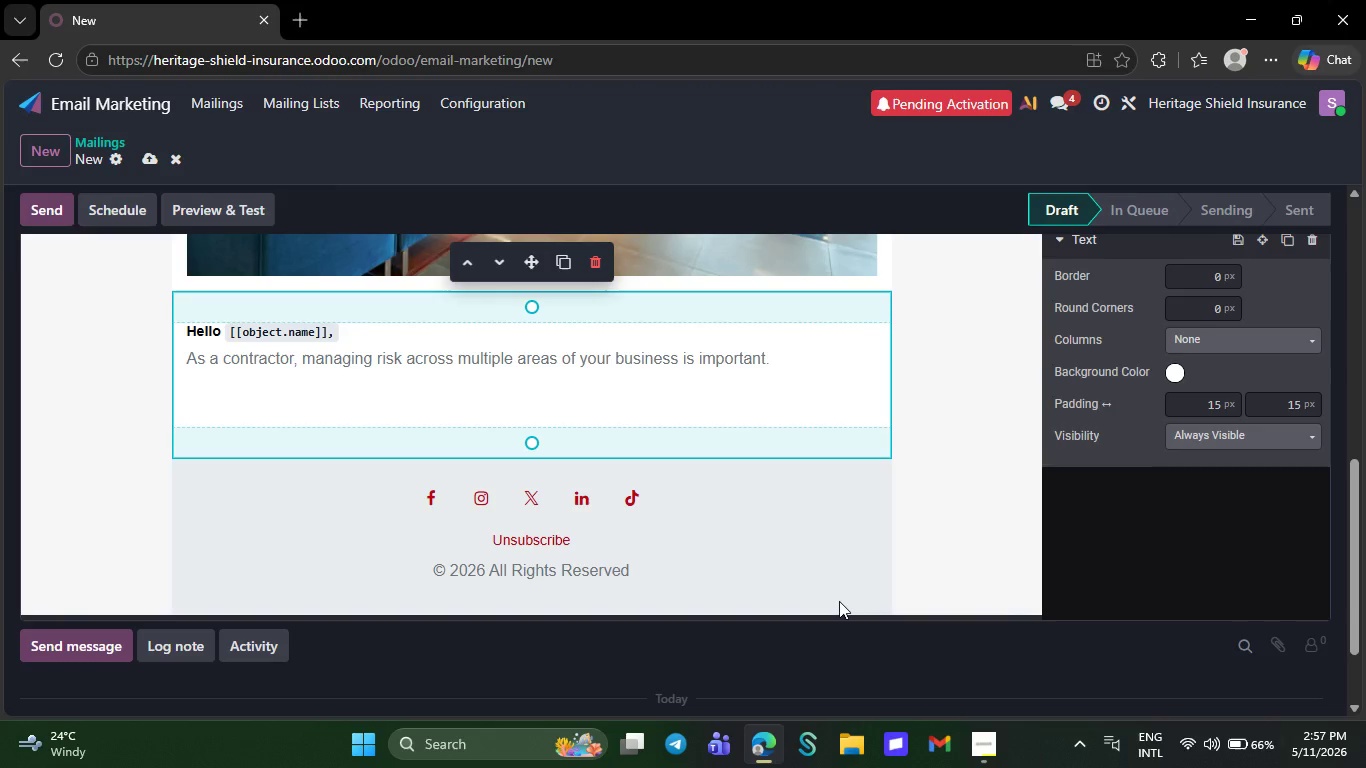 
scroll: coordinate [839, 600], scroll_direction: up, amount: 4.0
 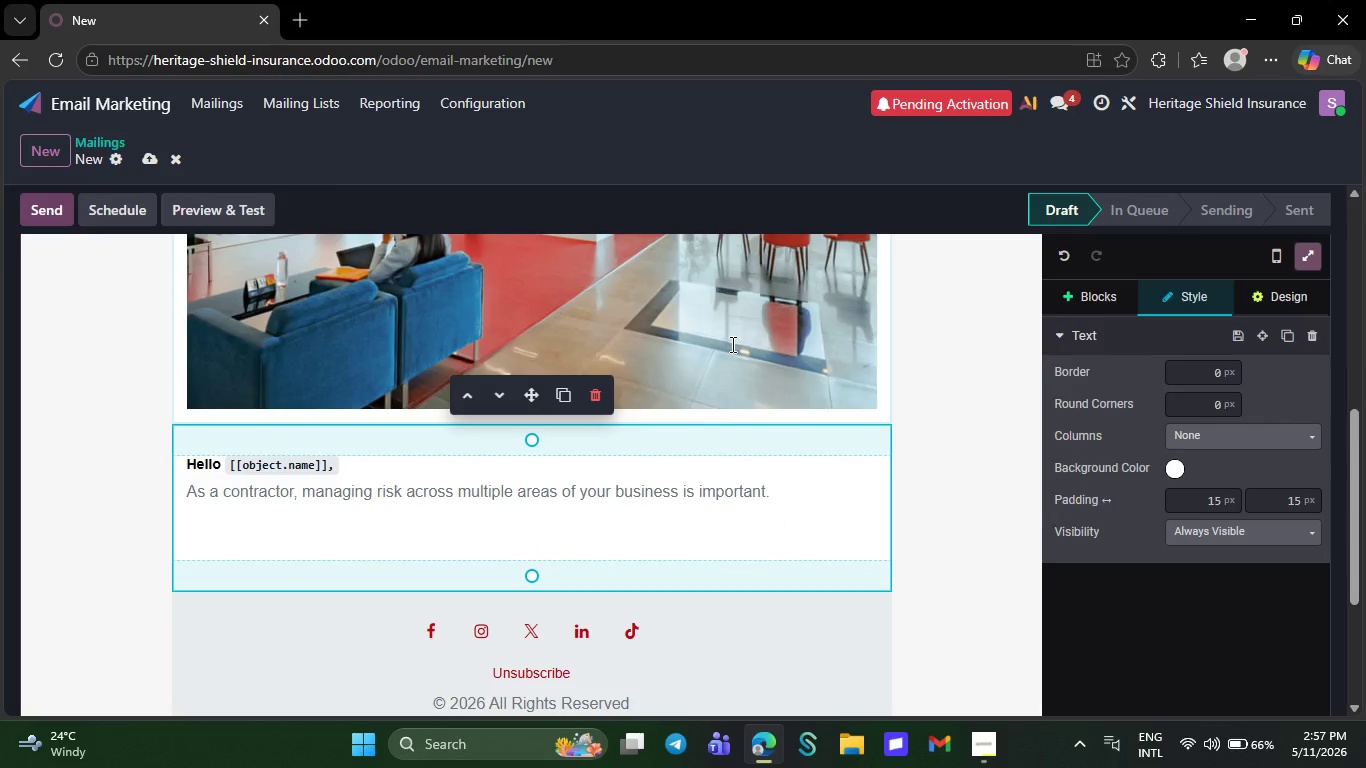 
double_click([731, 344])
 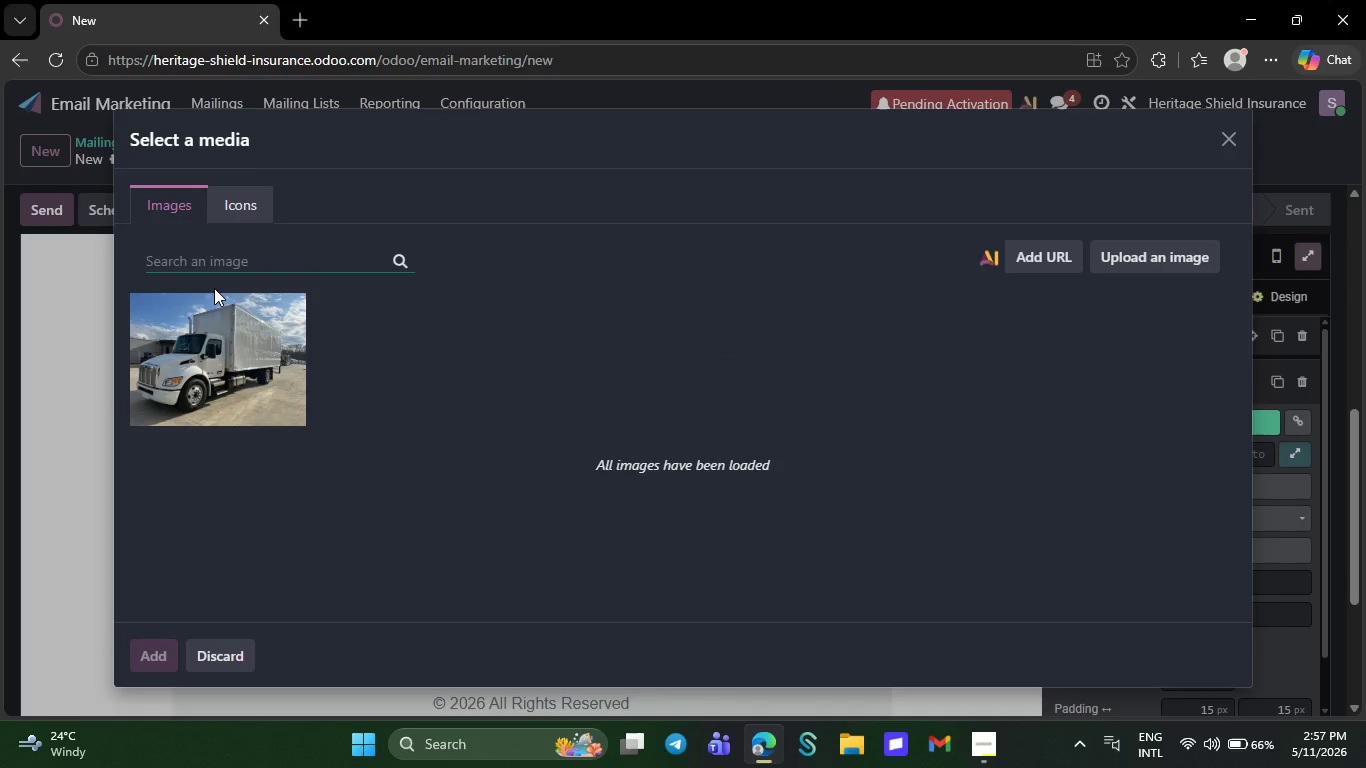 
wait(13.66)
 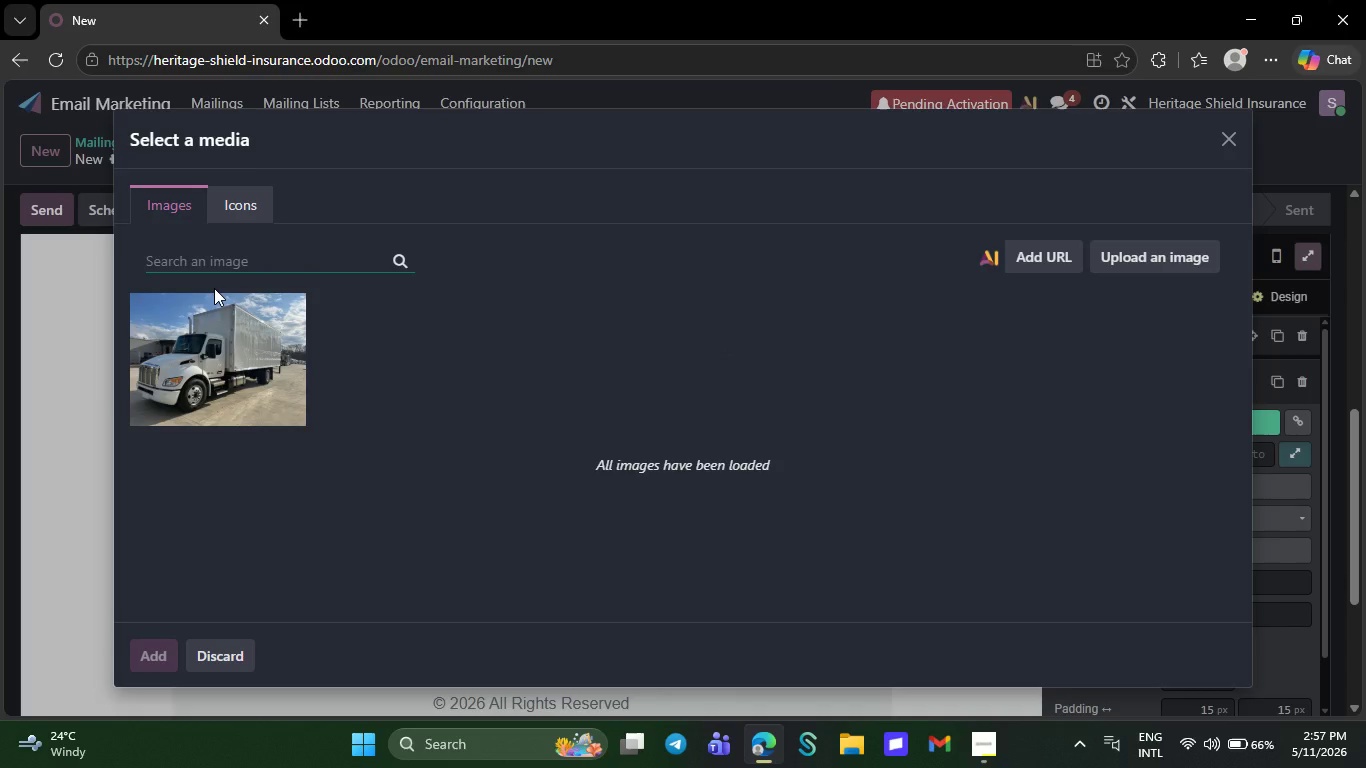 
type(cont)
 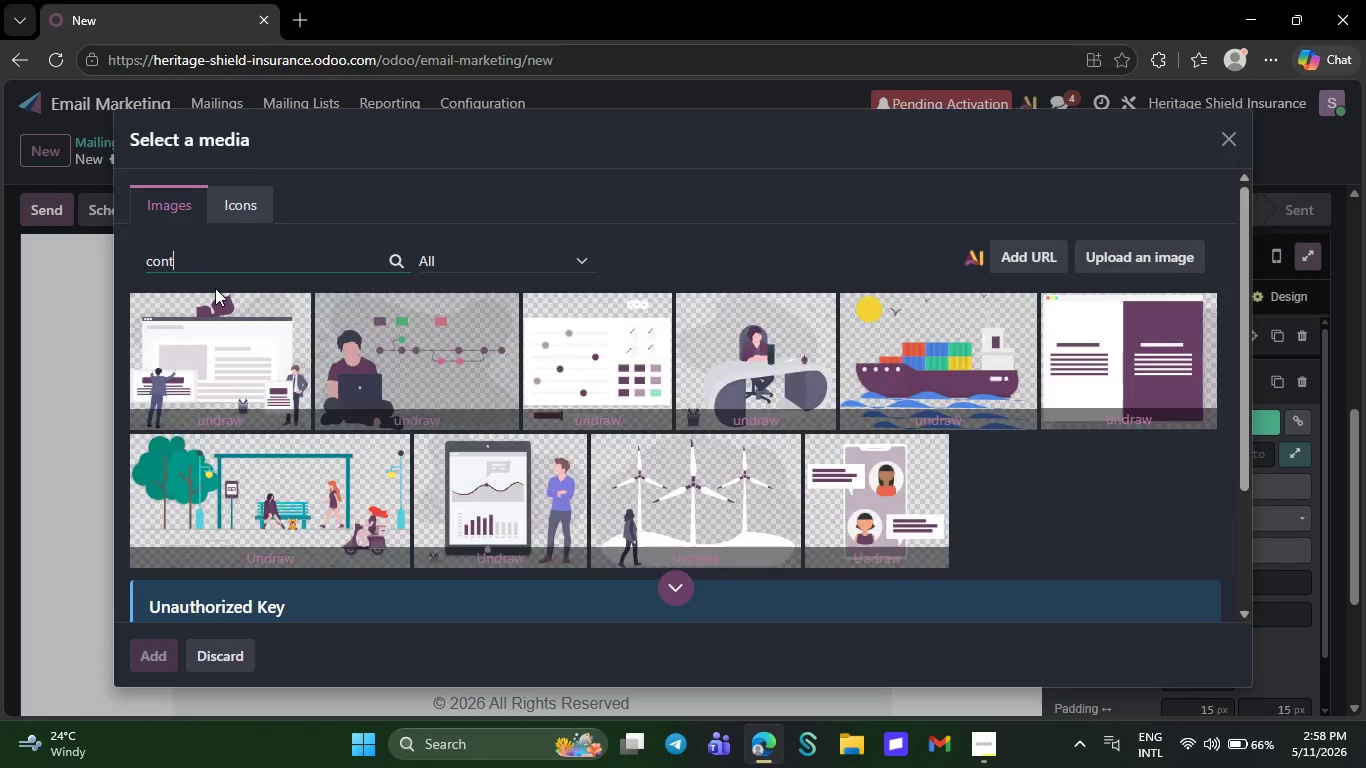 
wait(5.06)
 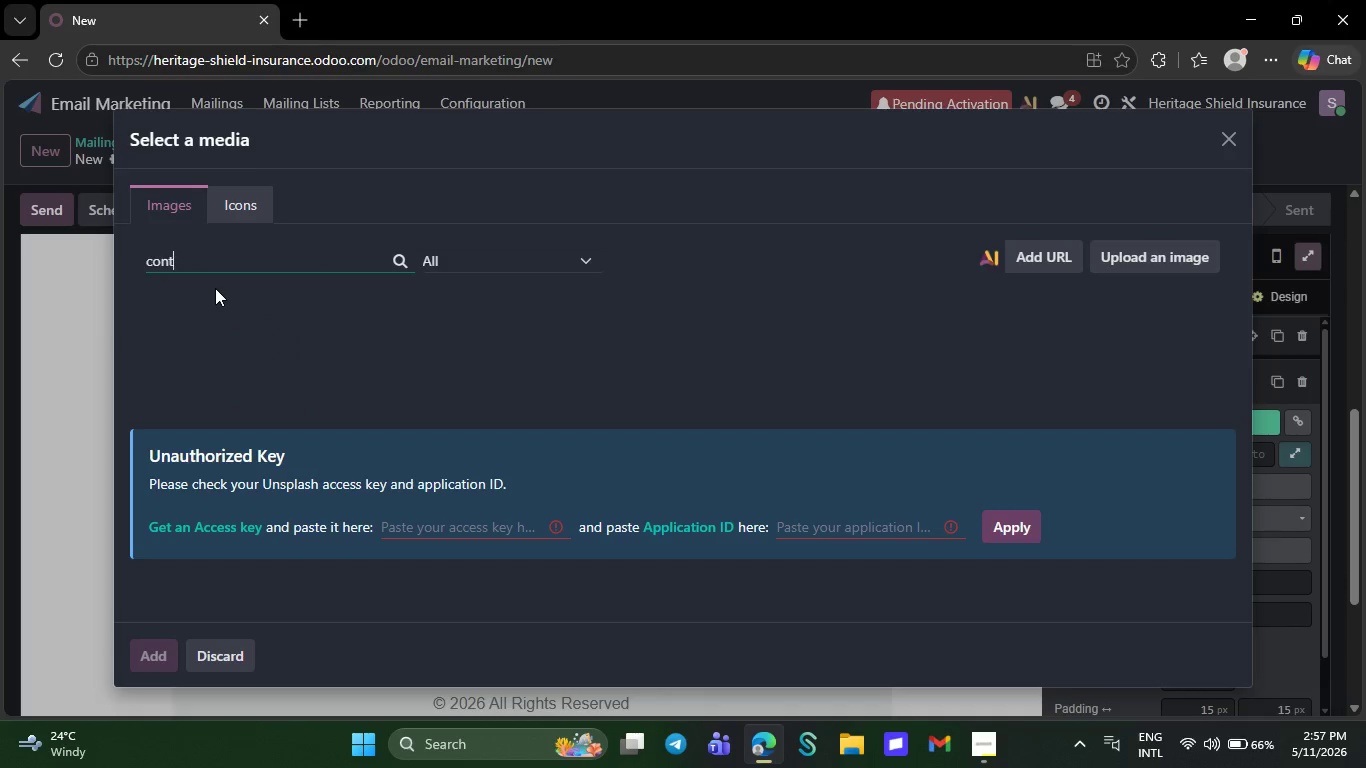 
type(ractor fleet)
 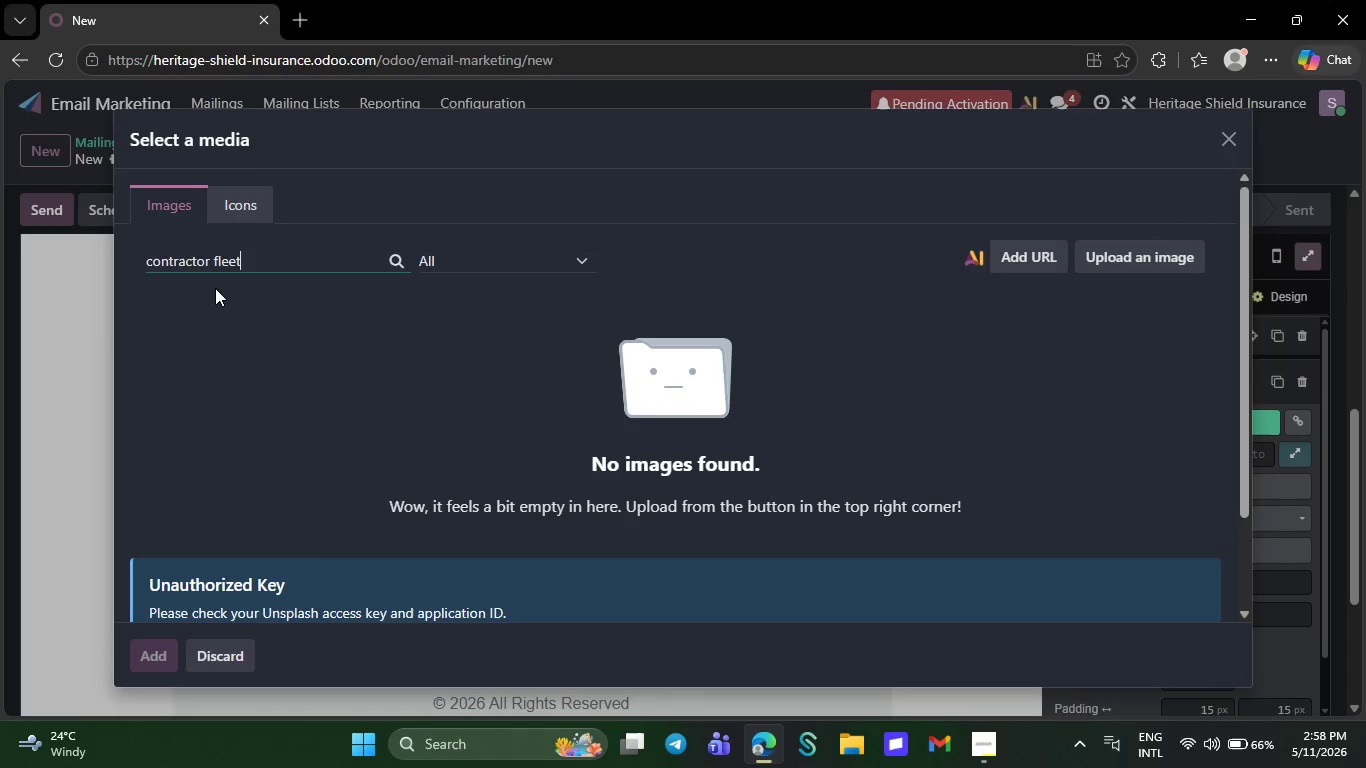 
wait(8.42)
 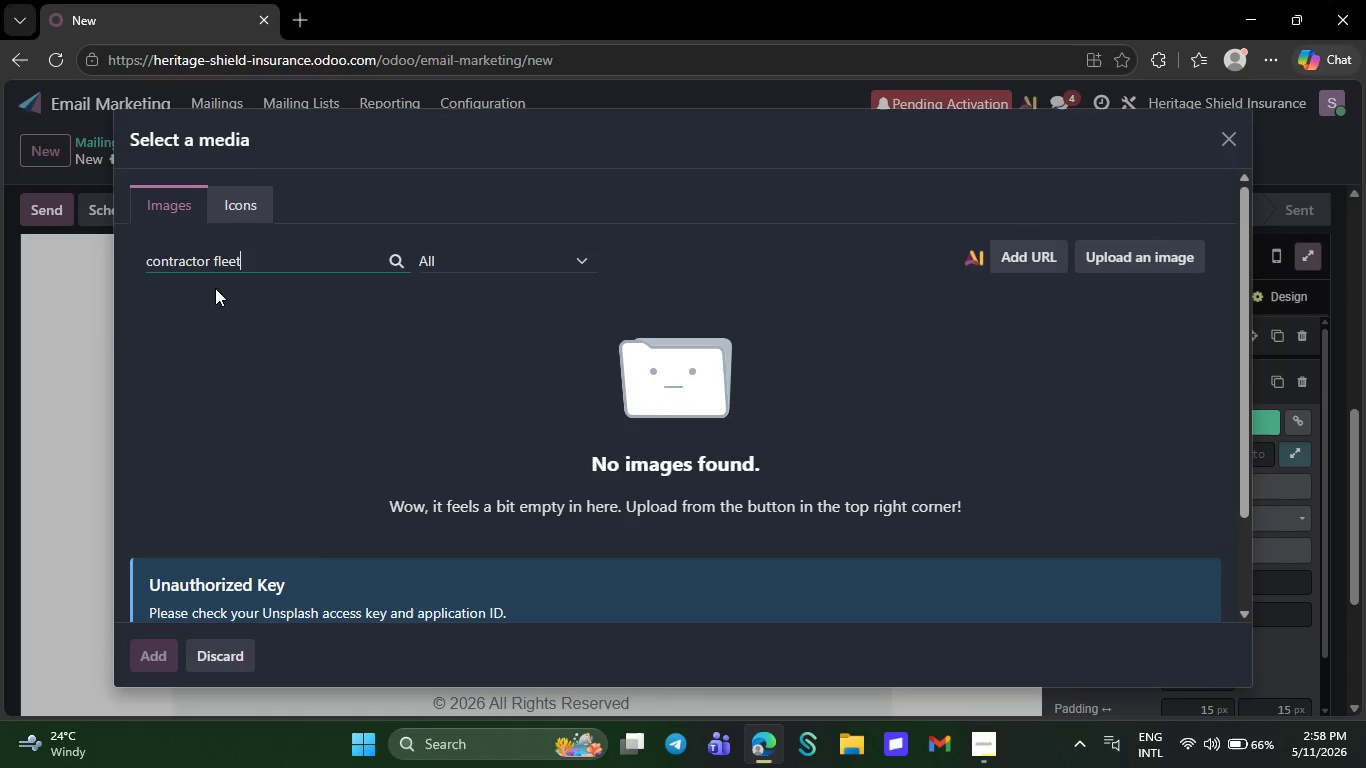 
left_click([222, 211])
 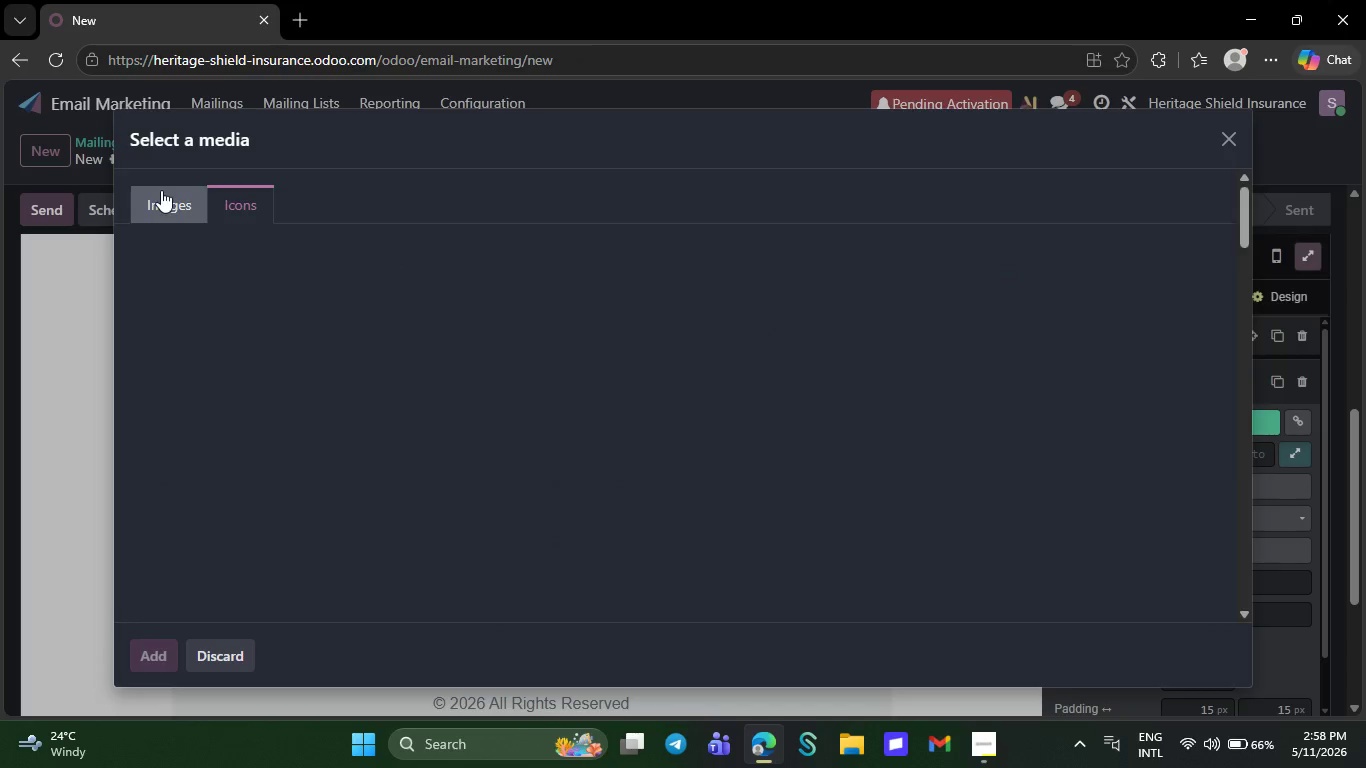 
left_click([148, 188])
 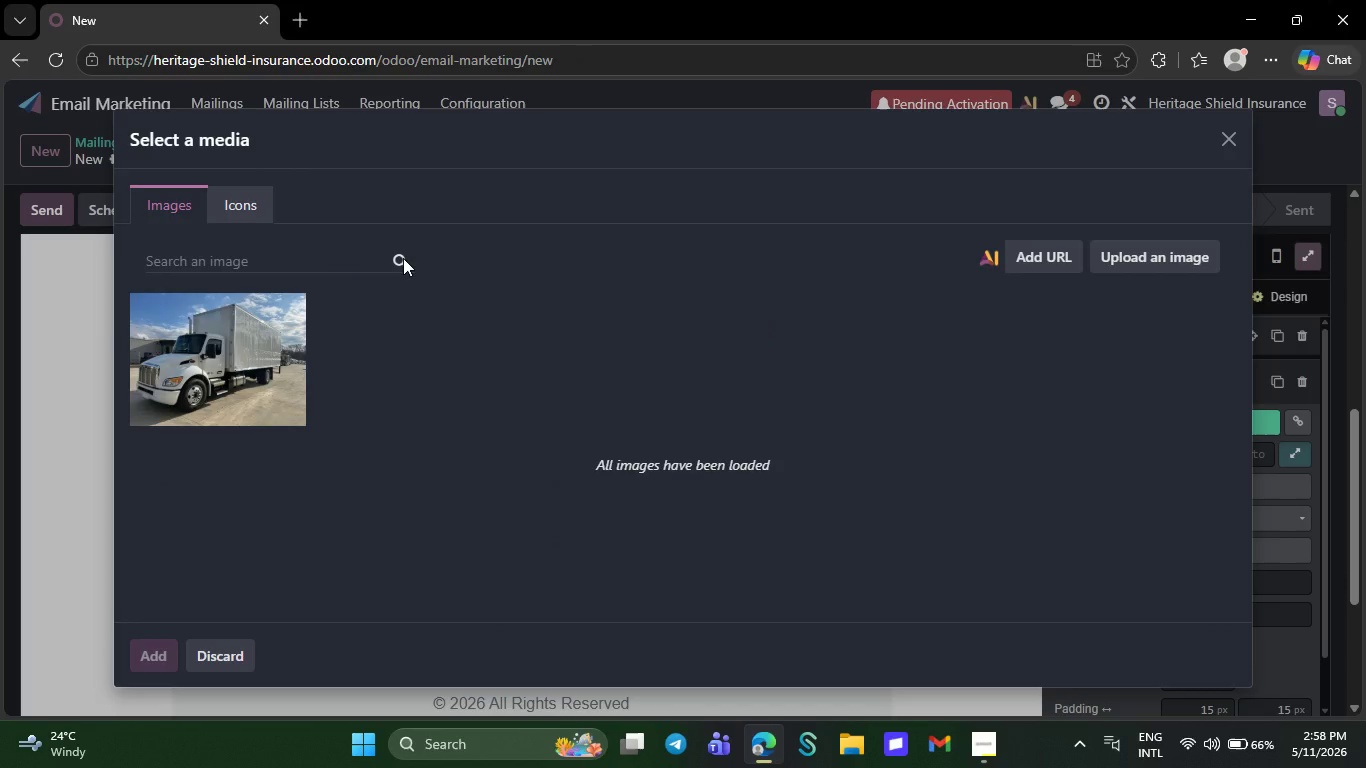 
left_click([403, 258])
 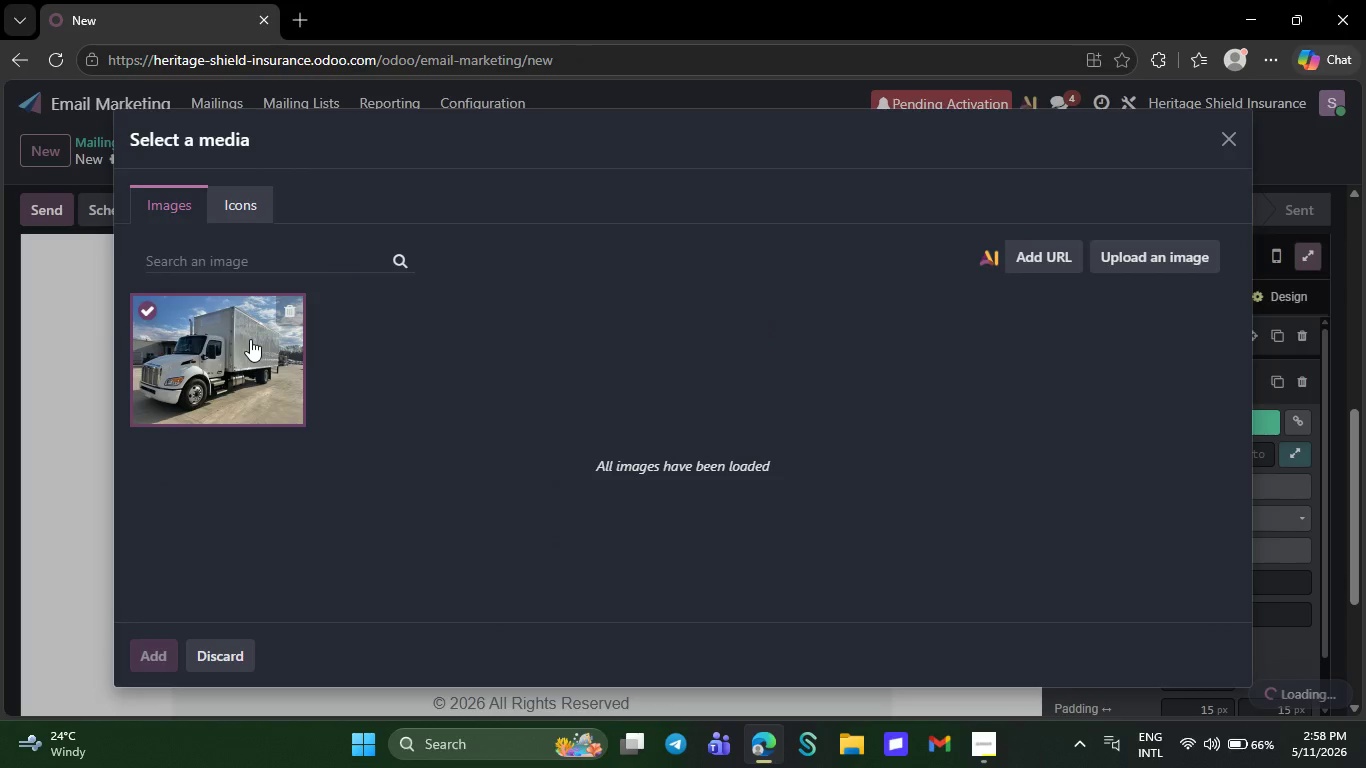 
left_click([250, 339])
 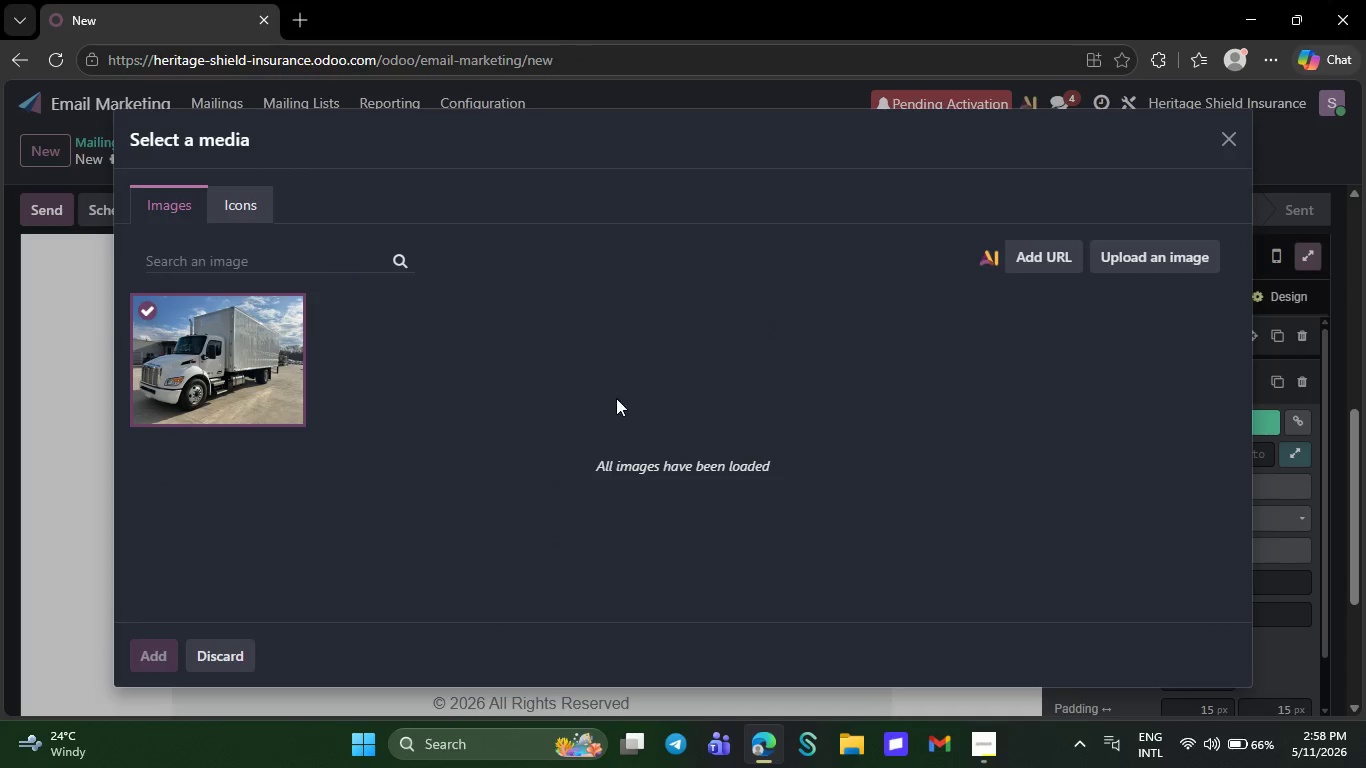 
mouse_move([264, 374])
 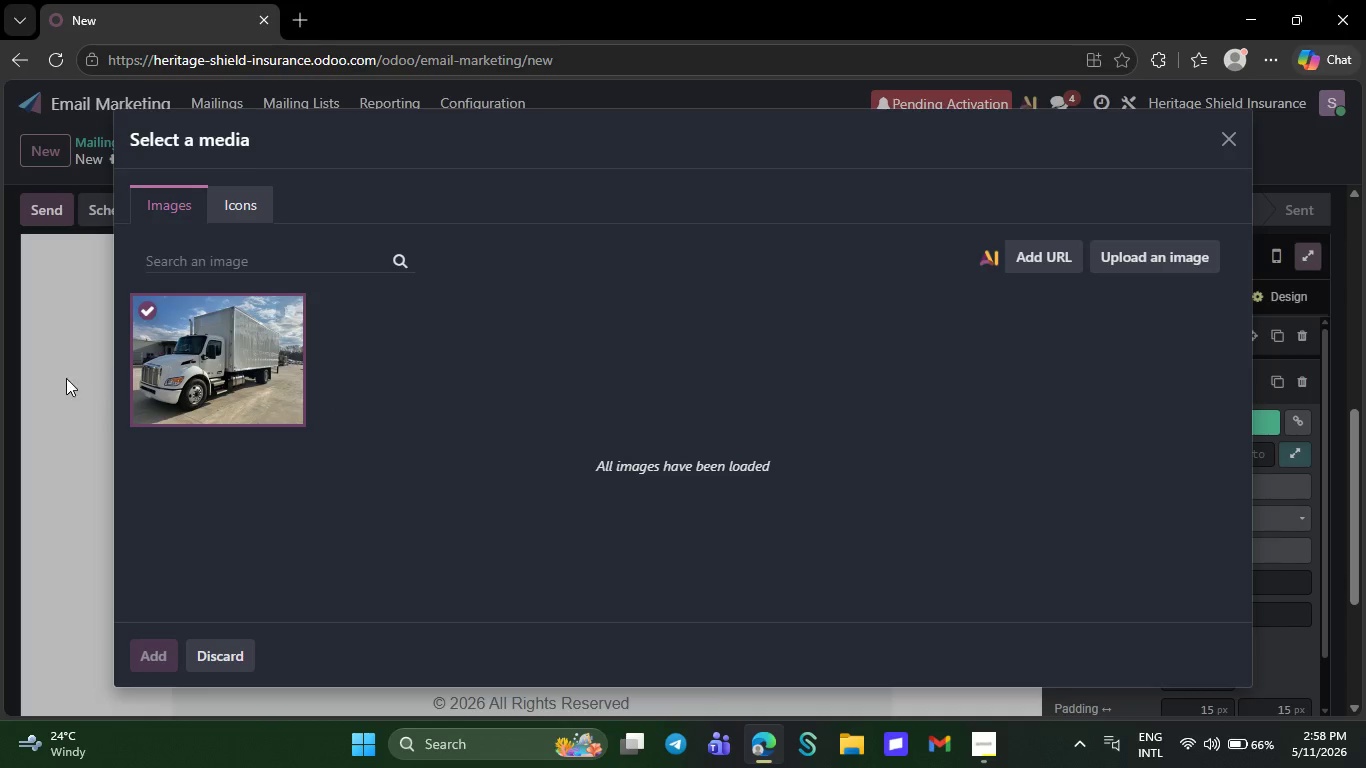 
double_click([272, 375])
 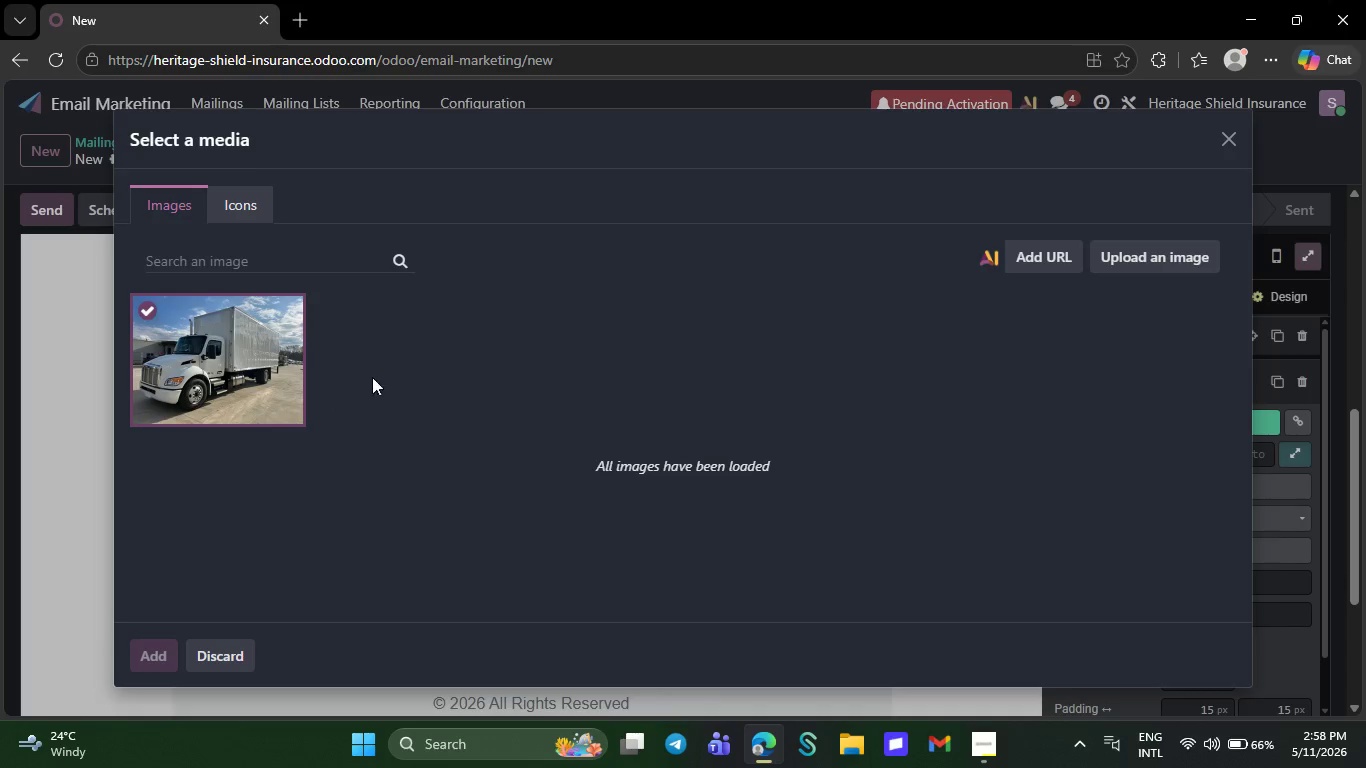 
left_click([63, 377])
 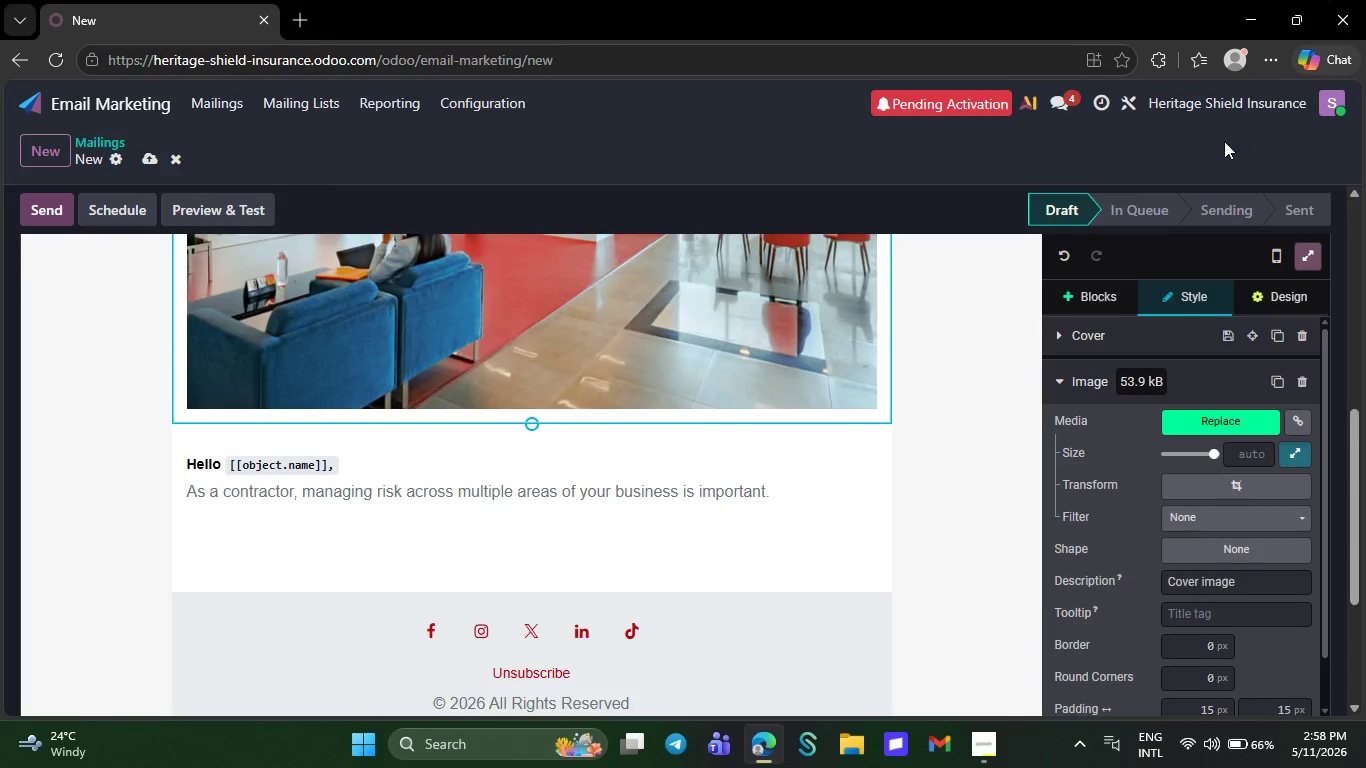 
left_click([1229, 141])
 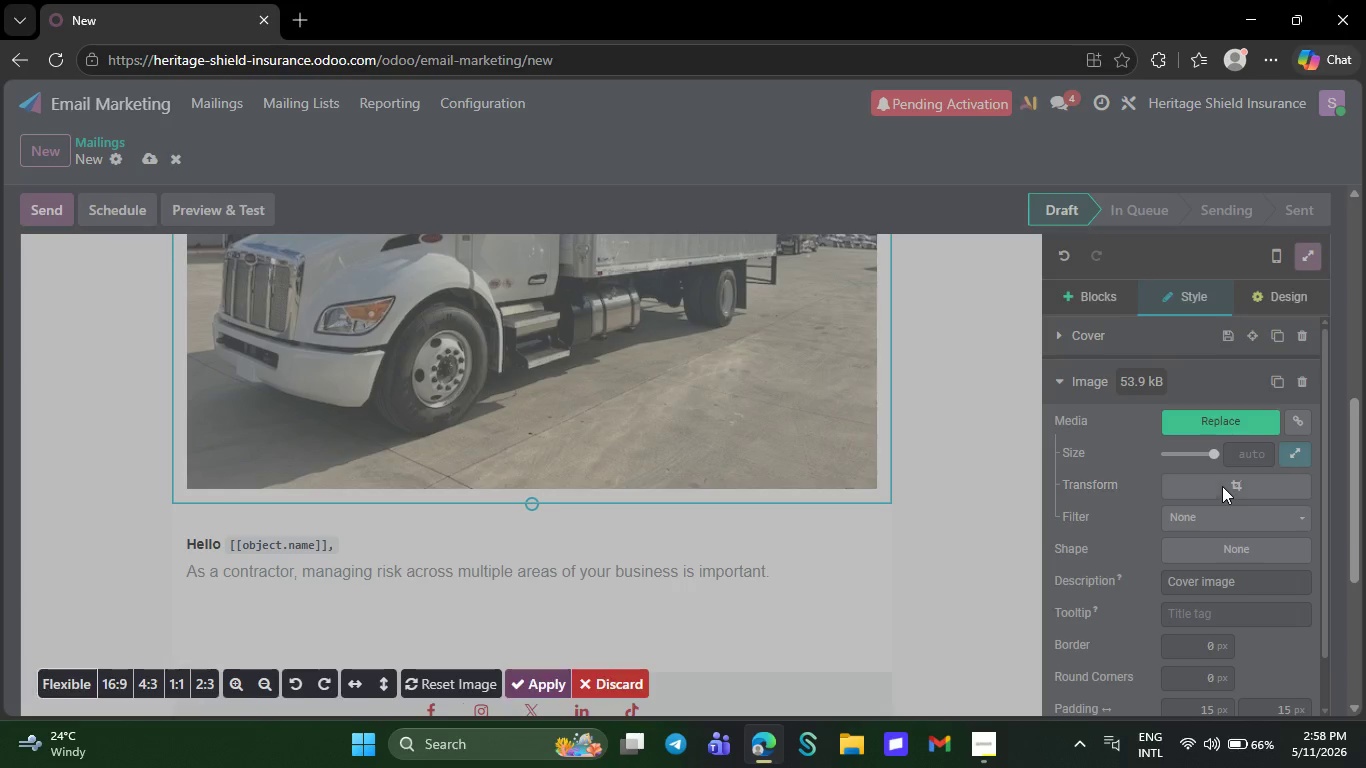 
left_click([1222, 486])
 